 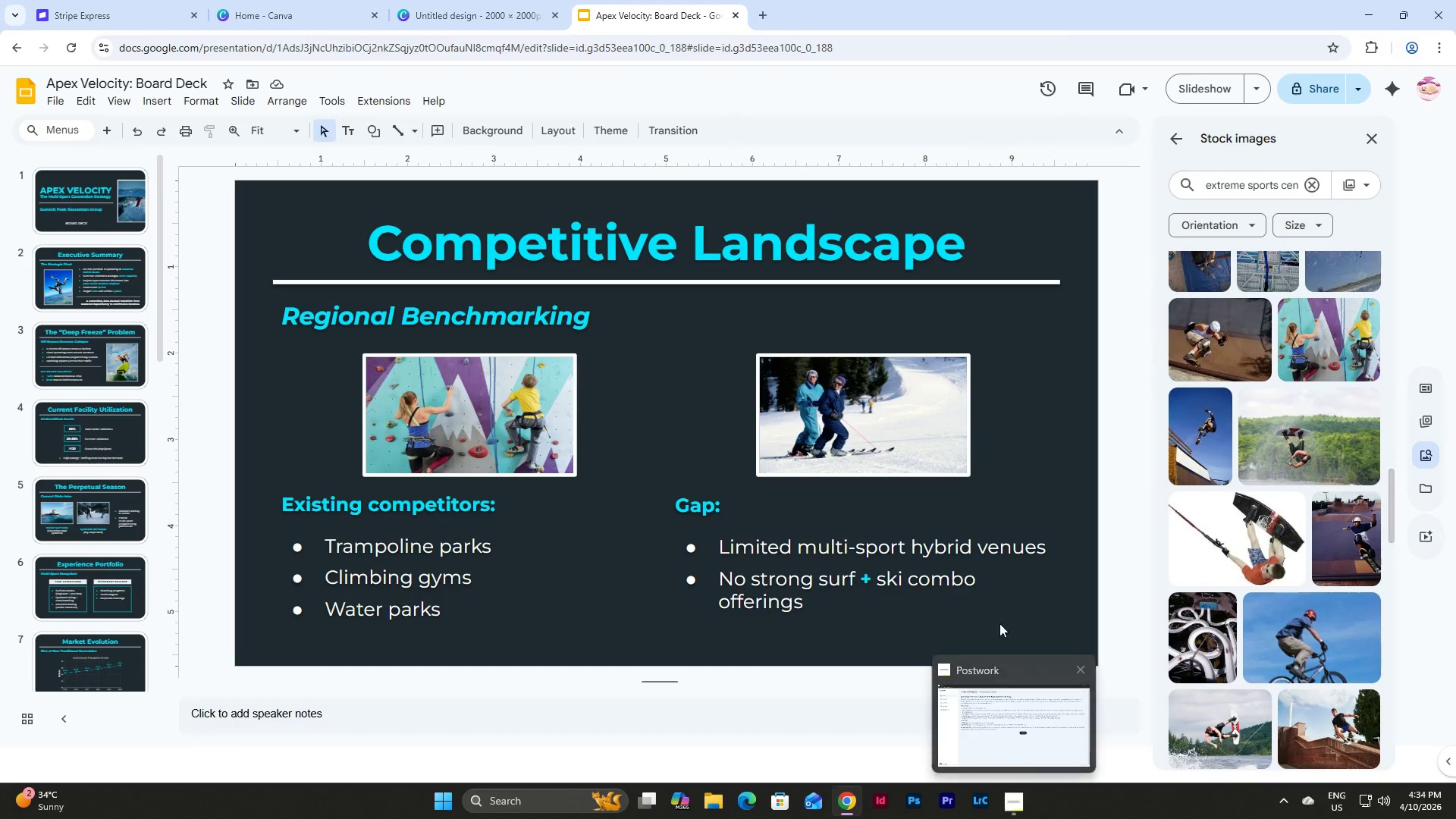 
scroll: coordinate [110, 372], scroll_direction: down, amount: 9.0
 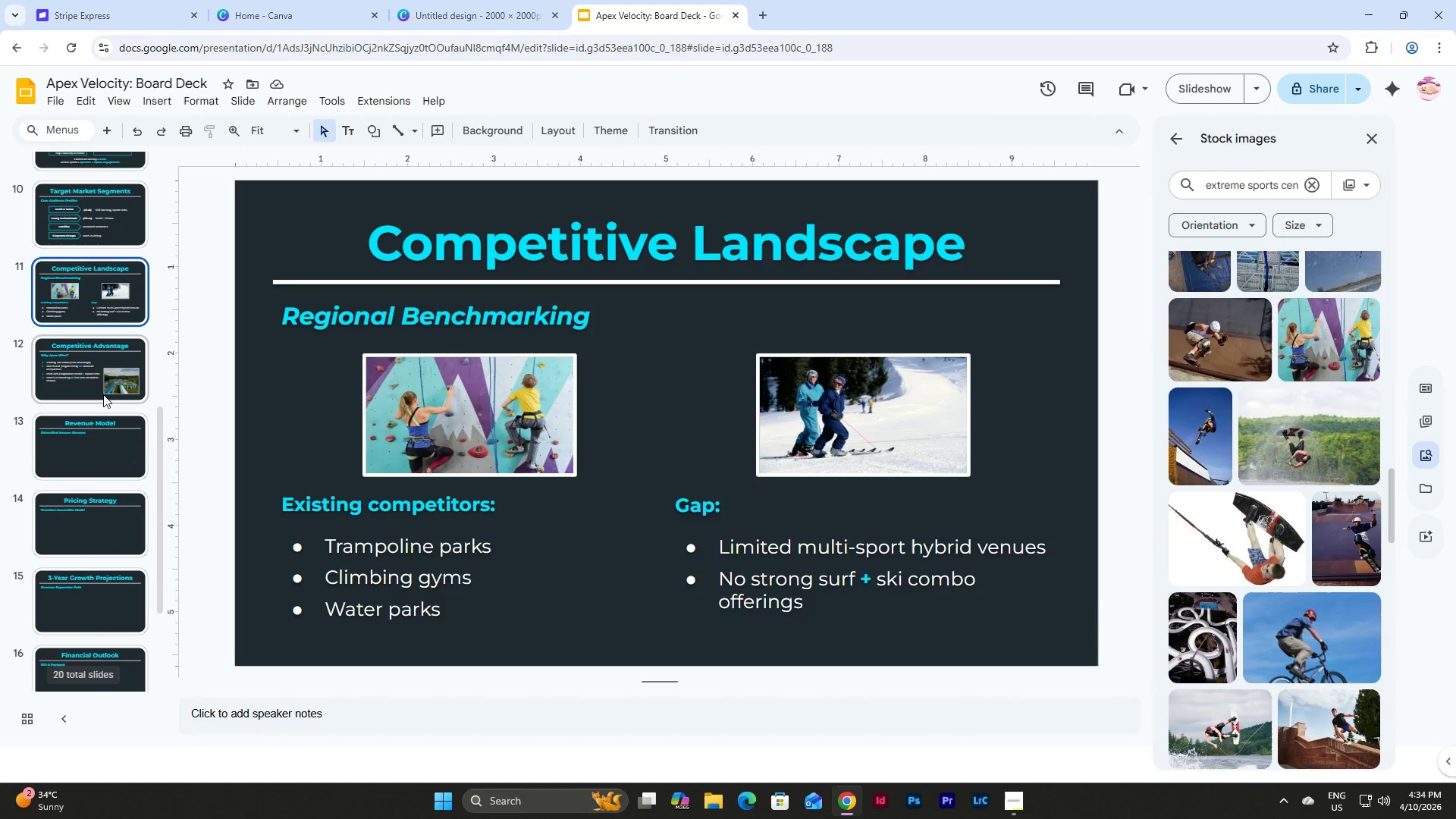 
wait(5.11)
 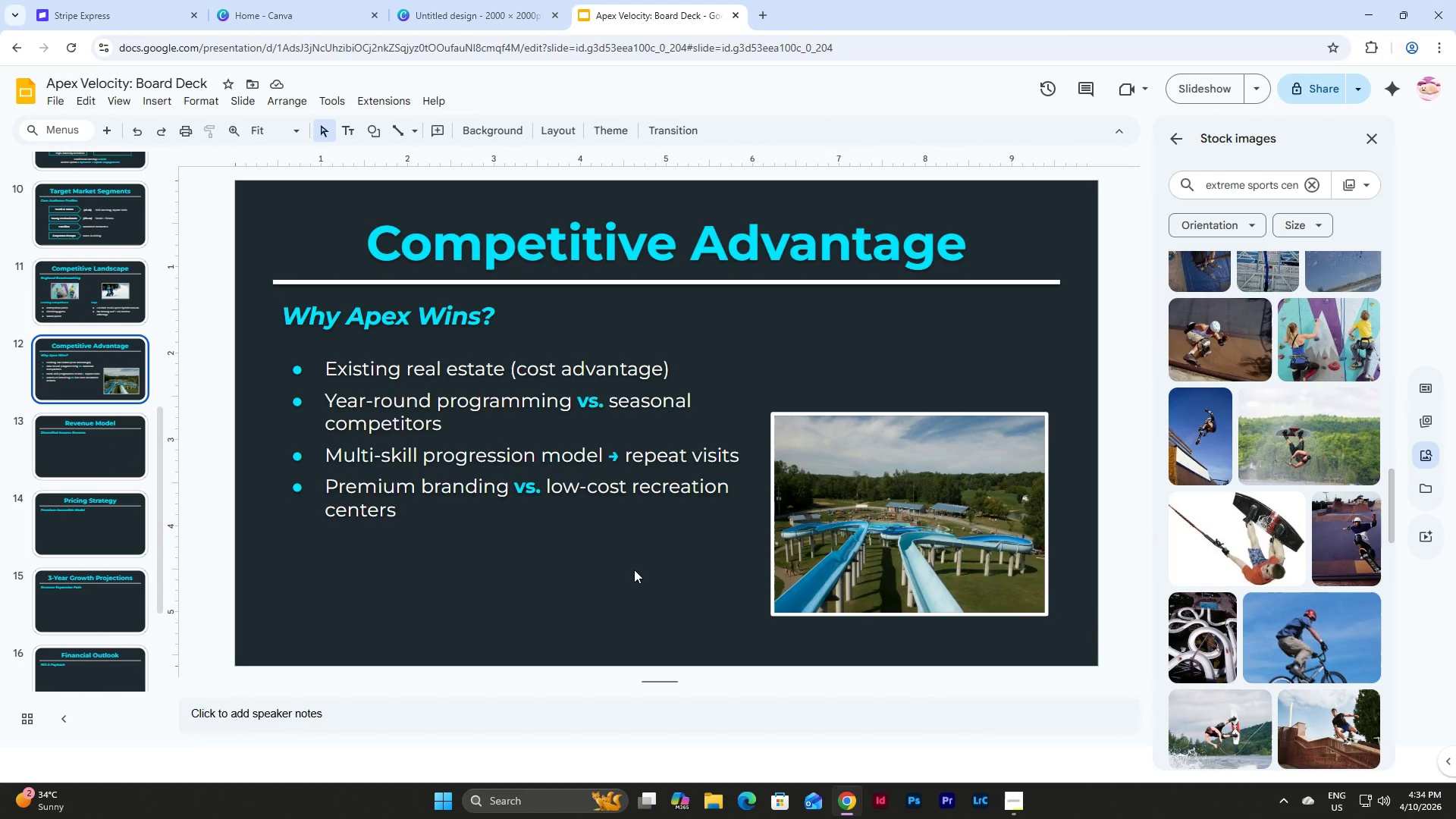 
left_click([508, 487])
 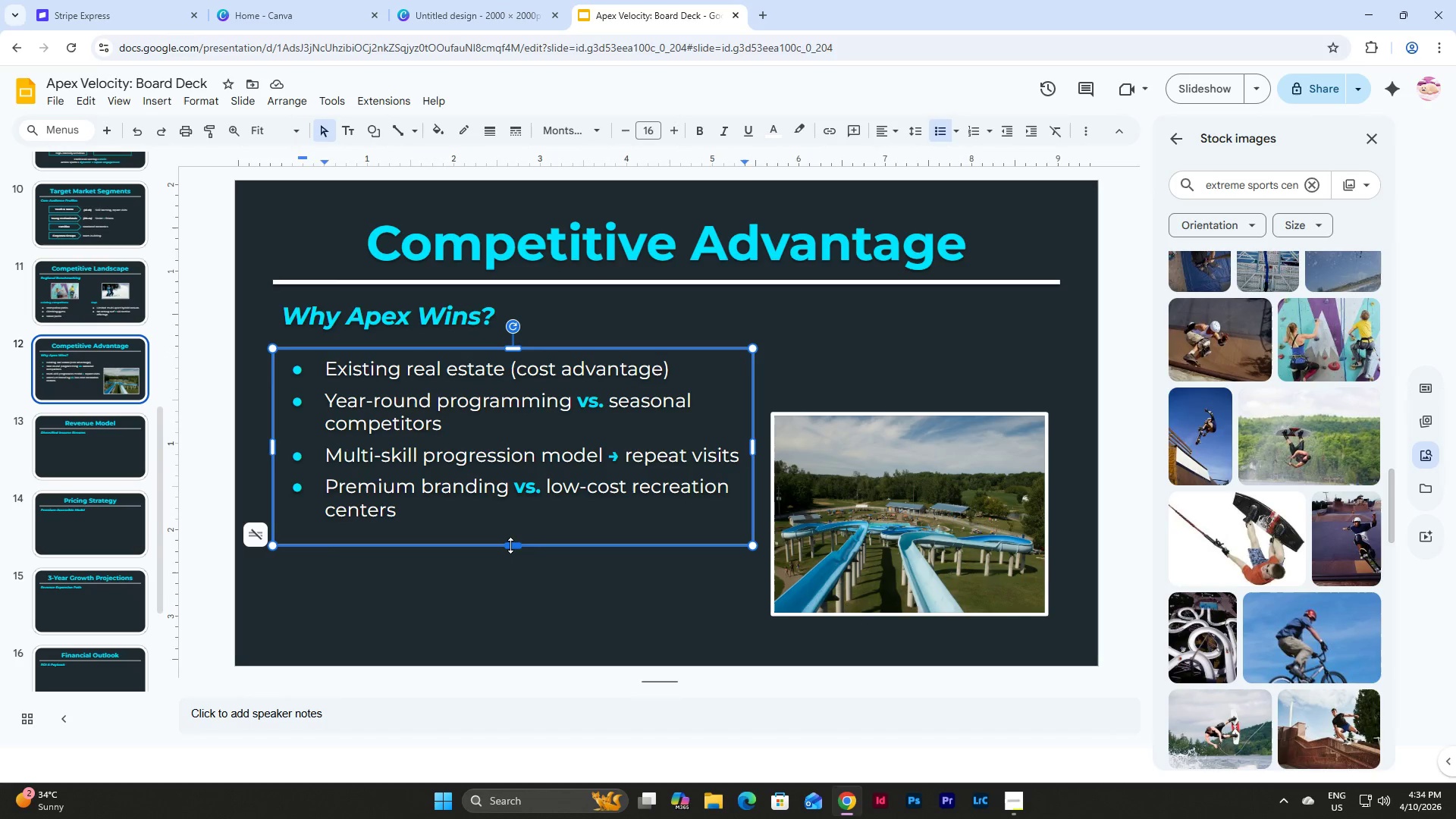 
left_click_drag(start_coordinate=[512, 544], to_coordinate=[513, 529])
 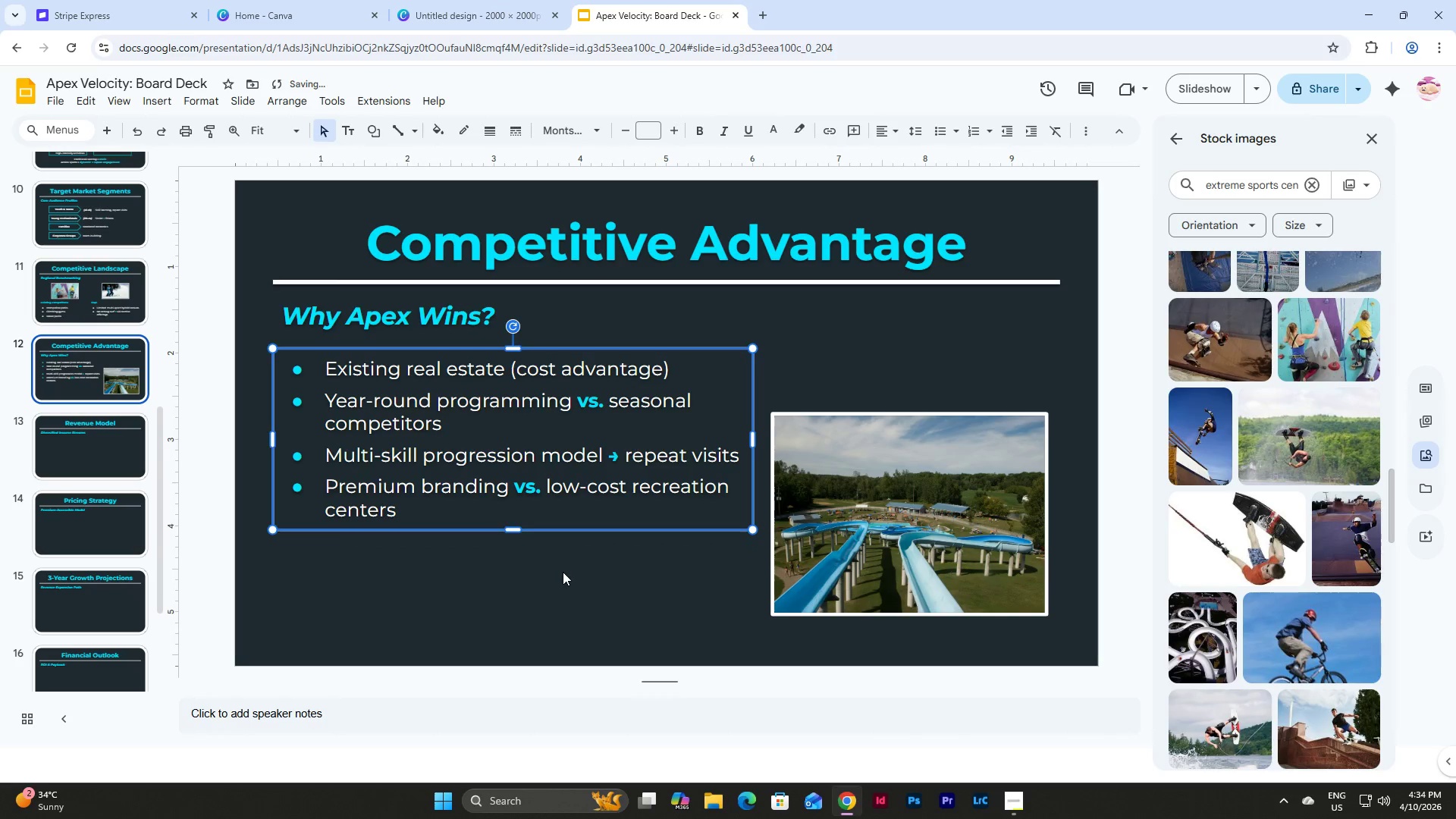 
left_click([563, 572])
 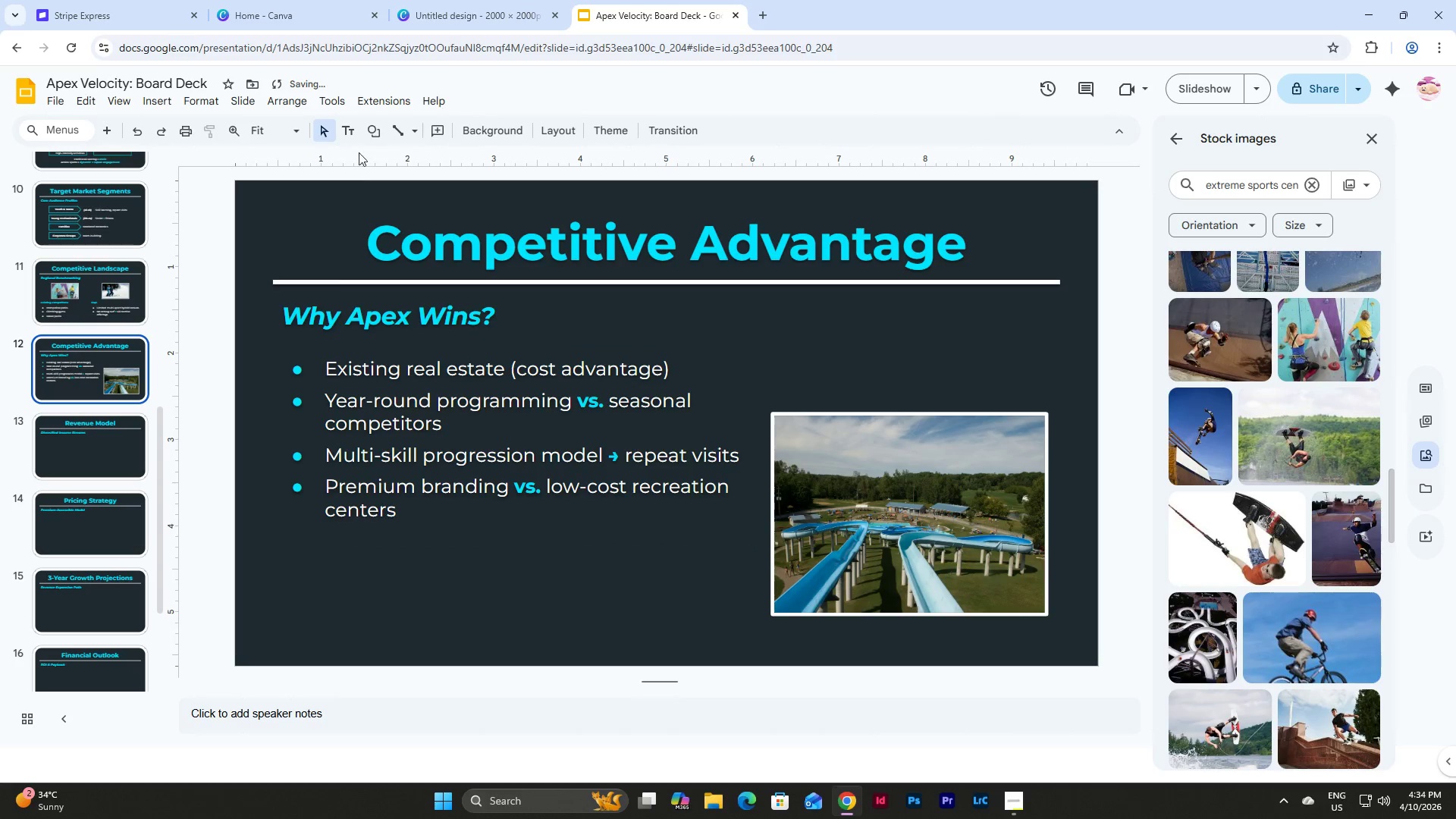 
left_click([375, 126])
 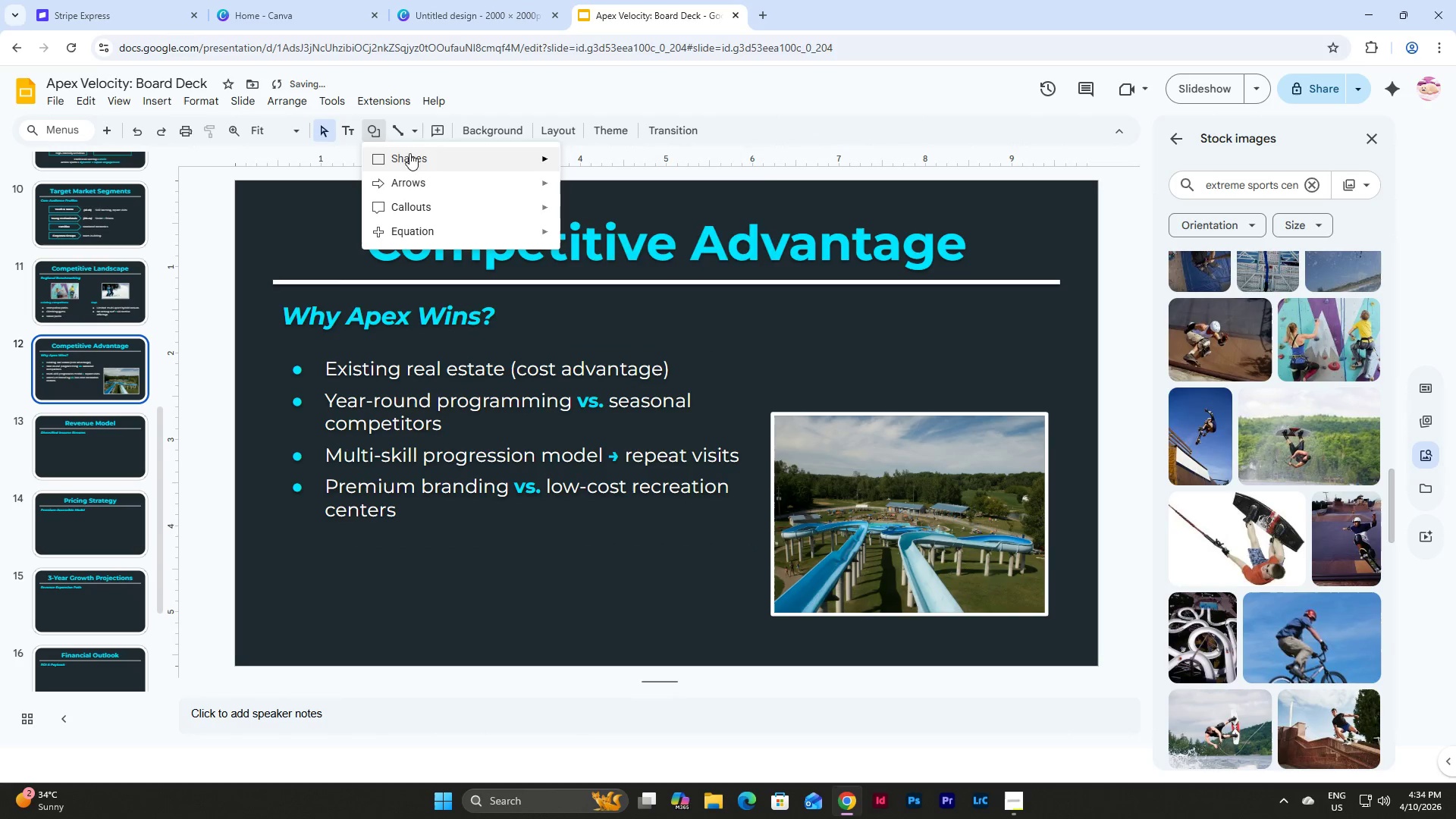 
left_click([416, 159])
 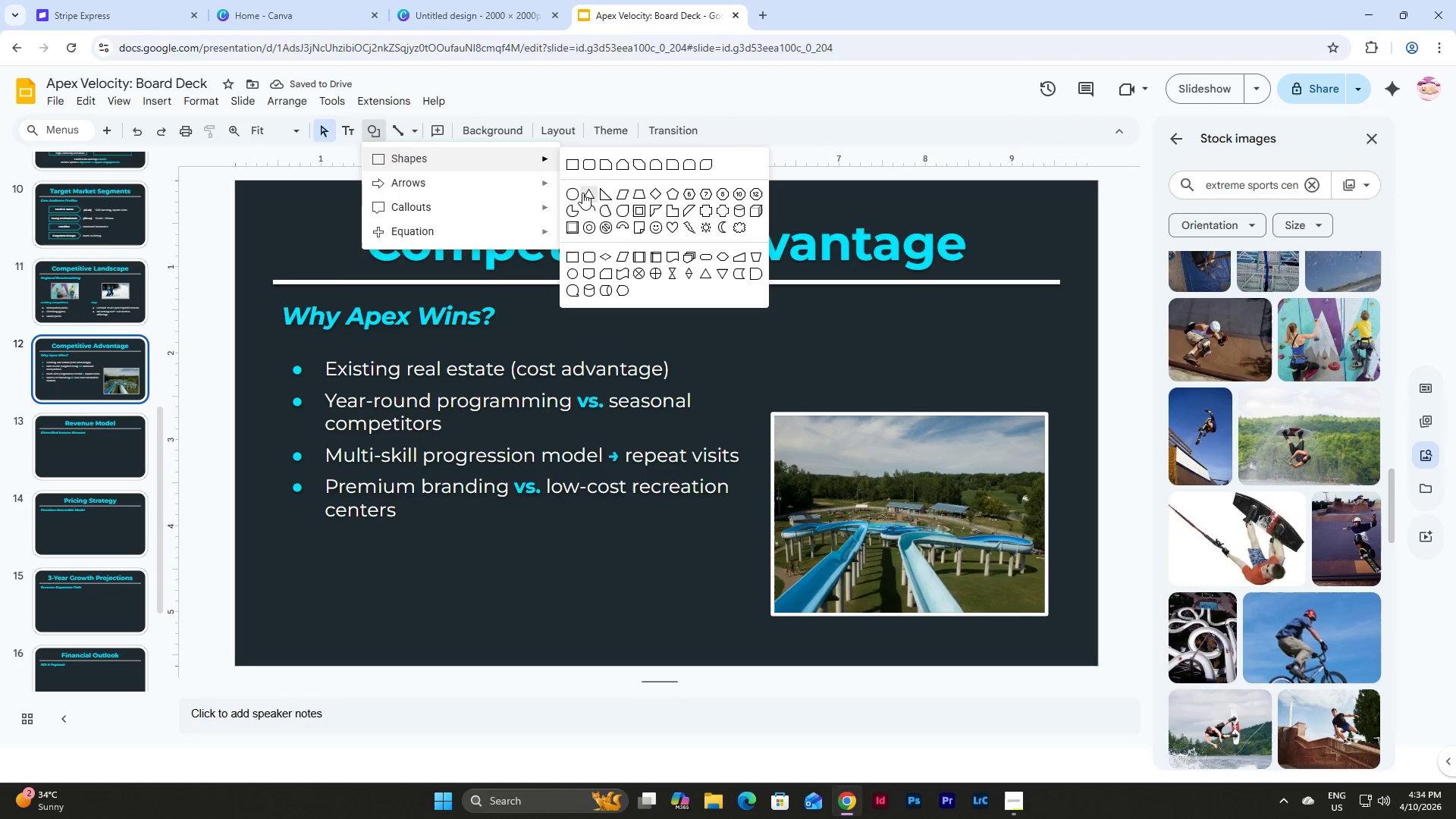 
left_click([573, 193])
 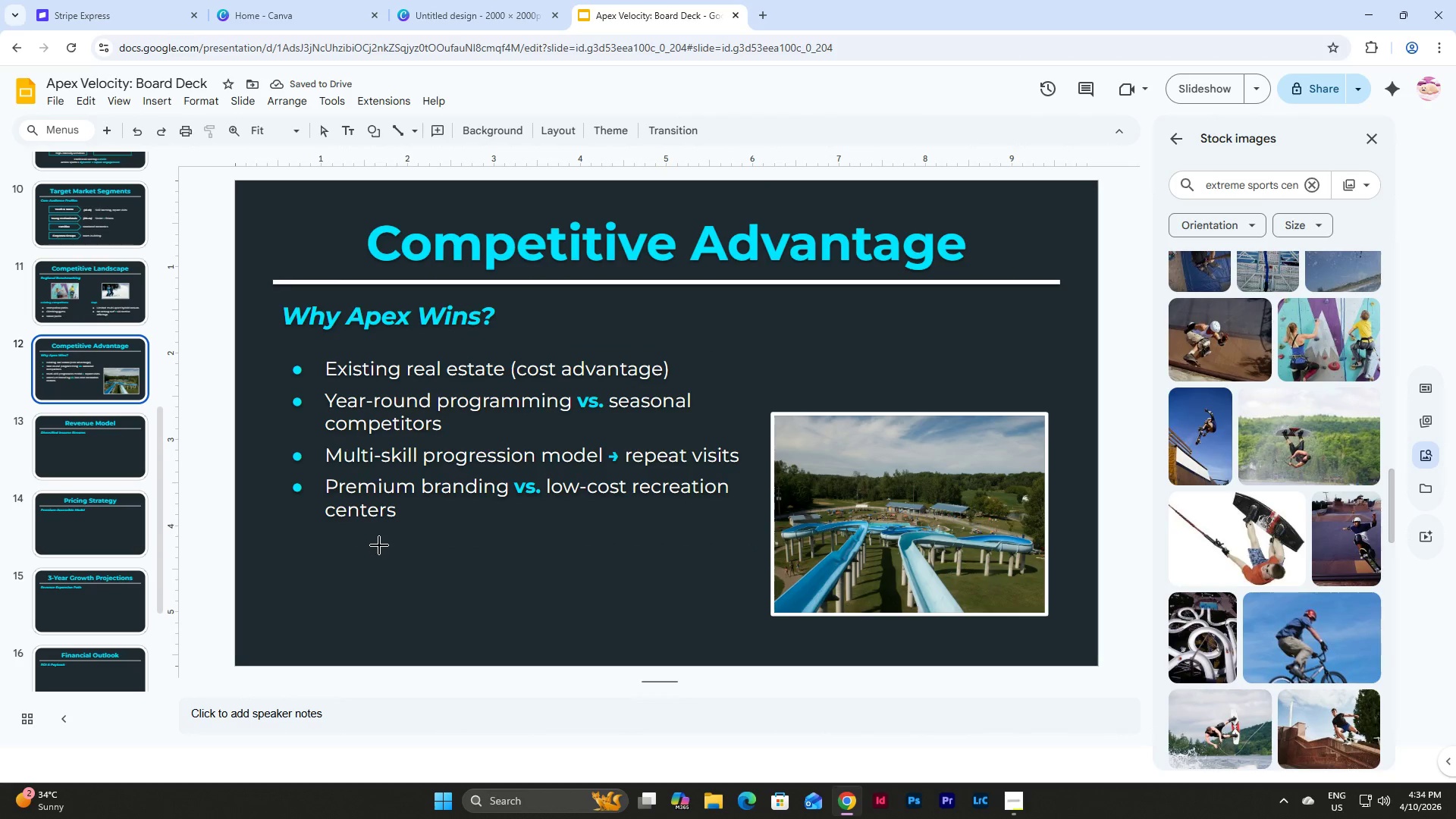 
hold_key(key=ShiftLeft, duration=1.5)
left_click_drag(start_coordinate=[379, 545], to_coordinate=[445, 603])
 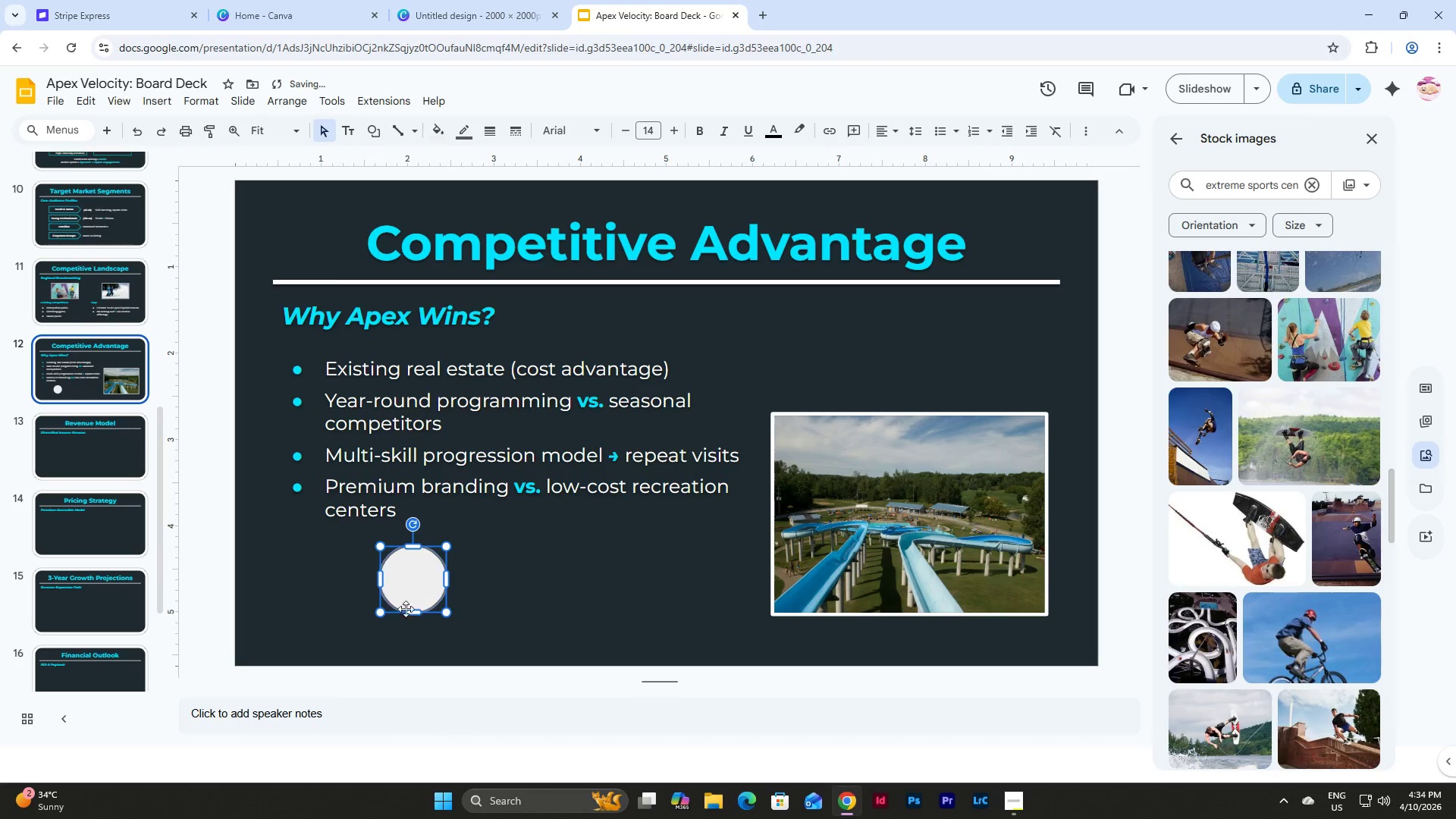 
hold_key(key=ShiftLeft, duration=1.52)
 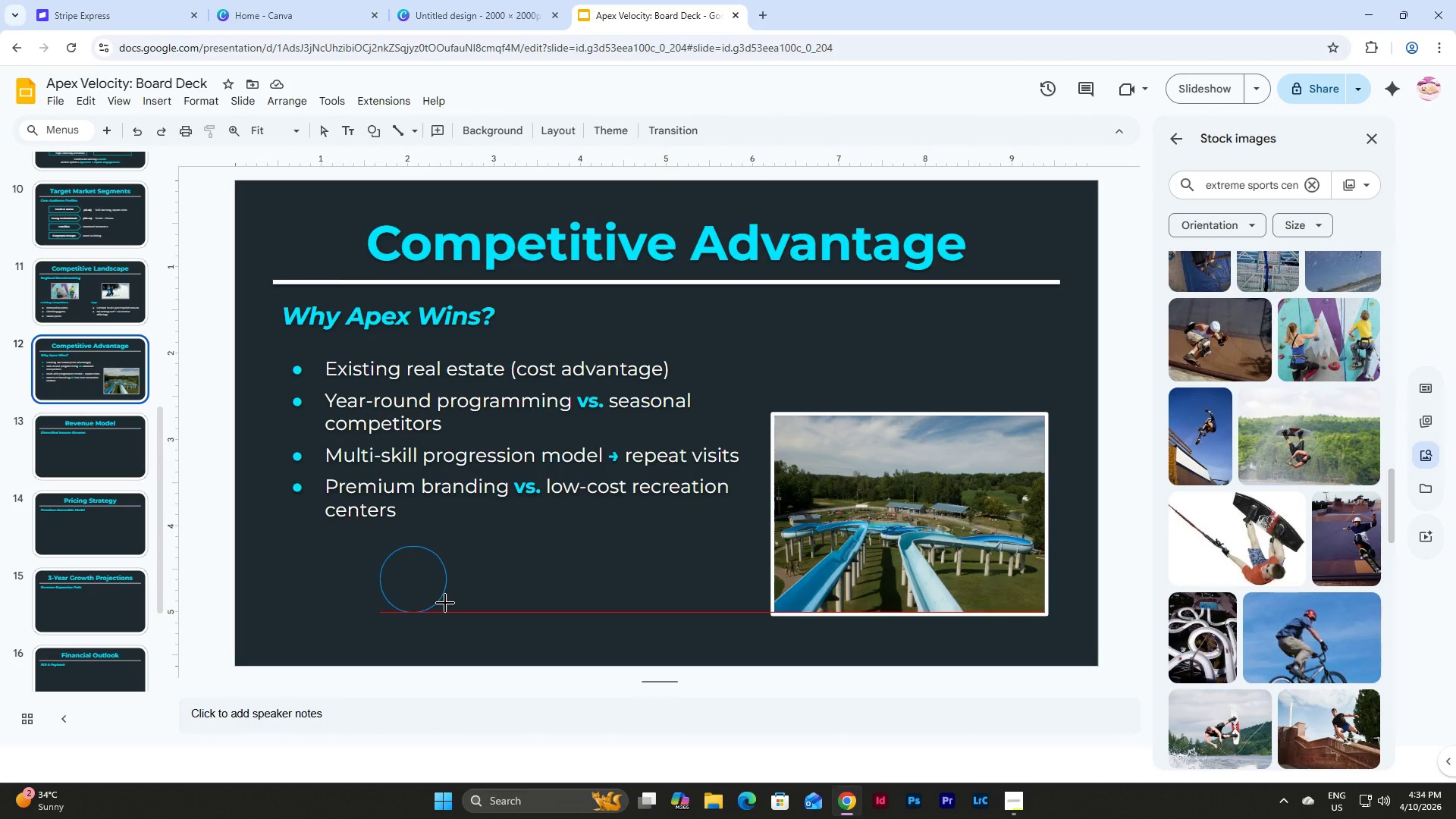 
hold_key(key=ShiftLeft, duration=0.8)
 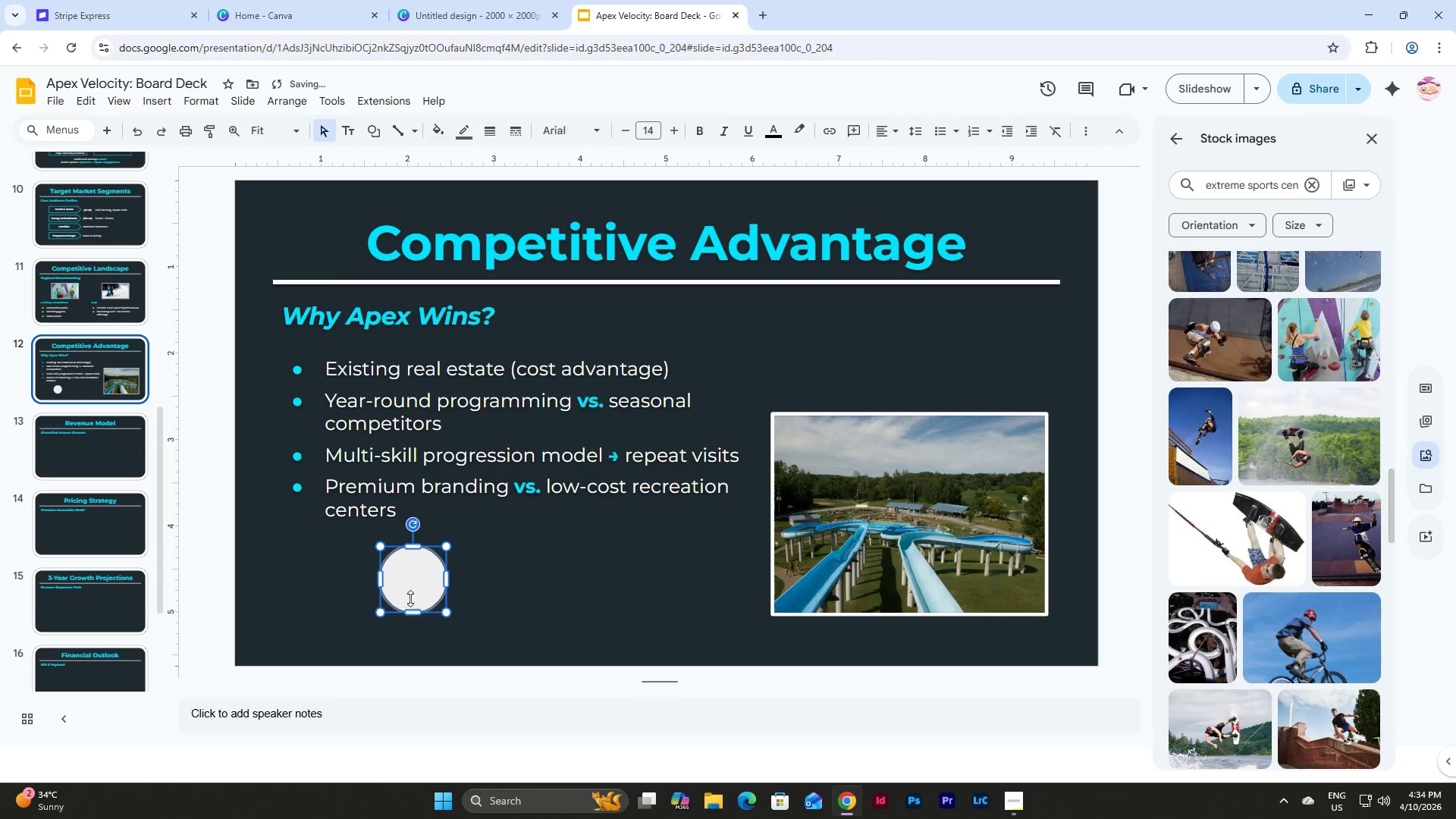 
left_click_drag(start_coordinate=[411, 584], to_coordinate=[413, 604])
 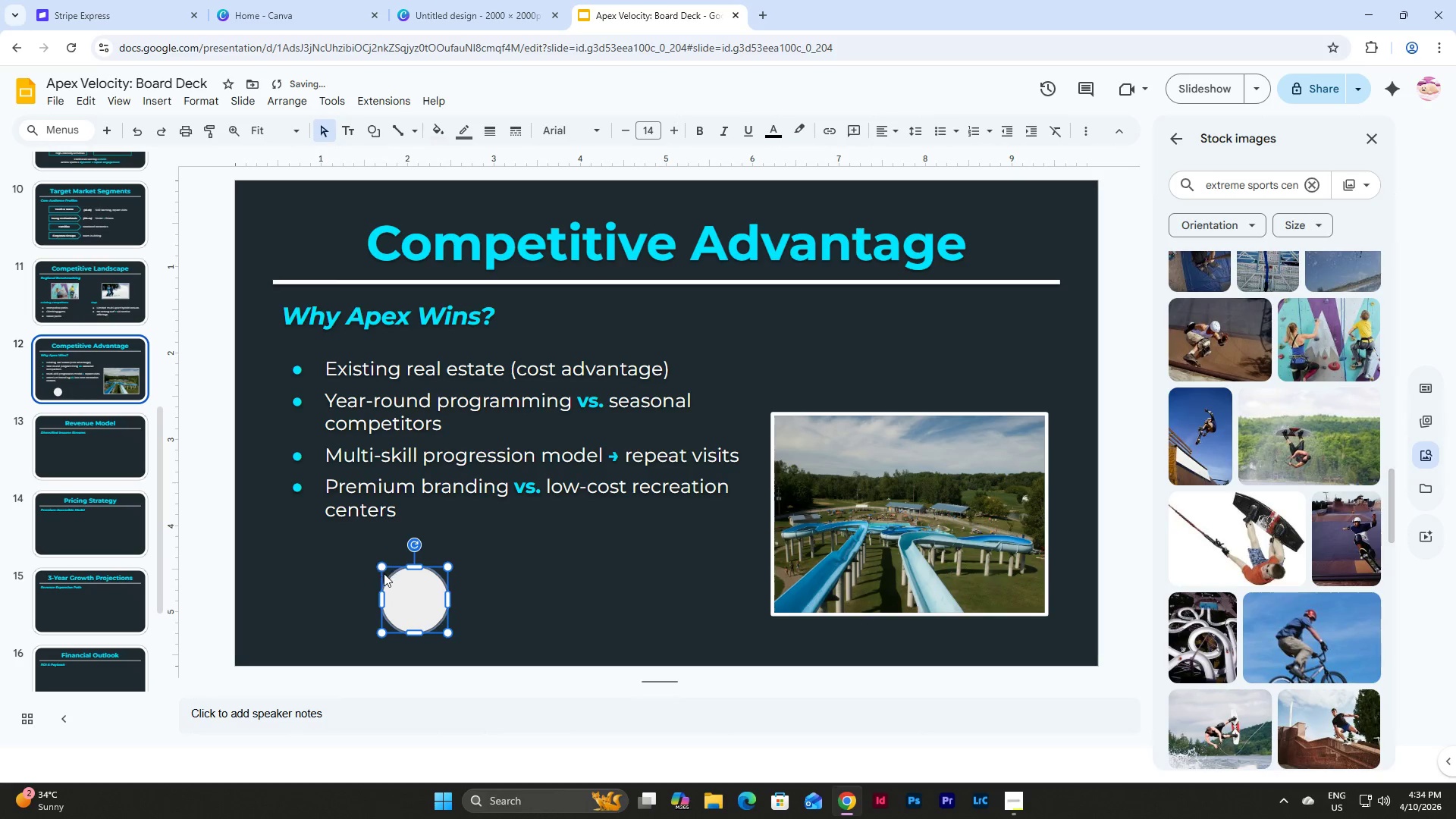 
hold_key(key=ShiftLeft, duration=1.51)
left_click_drag(start_coordinate=[380, 566], to_coordinate=[359, 548])
 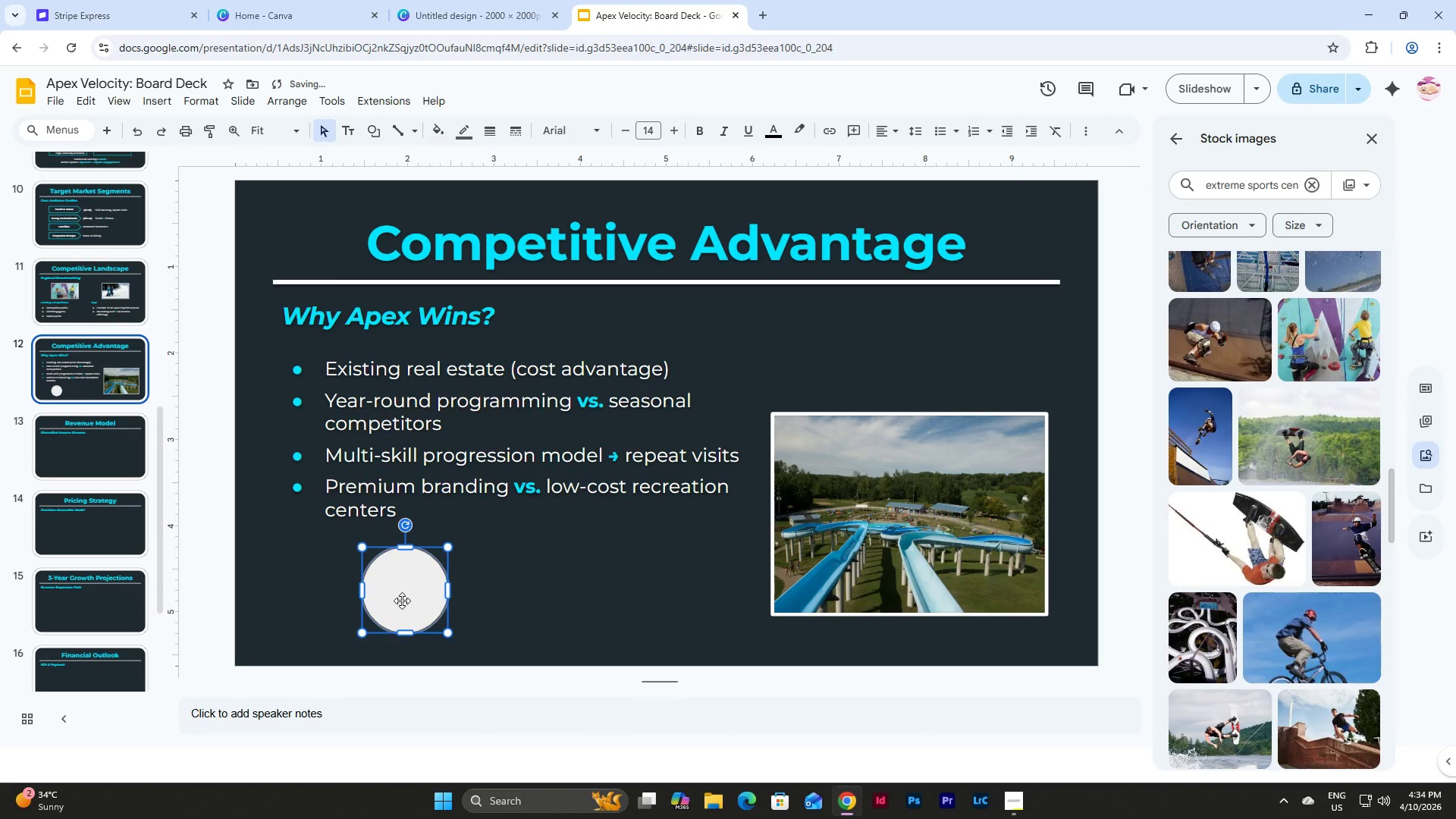 
hold_key(key=ShiftLeft, duration=1.5)
 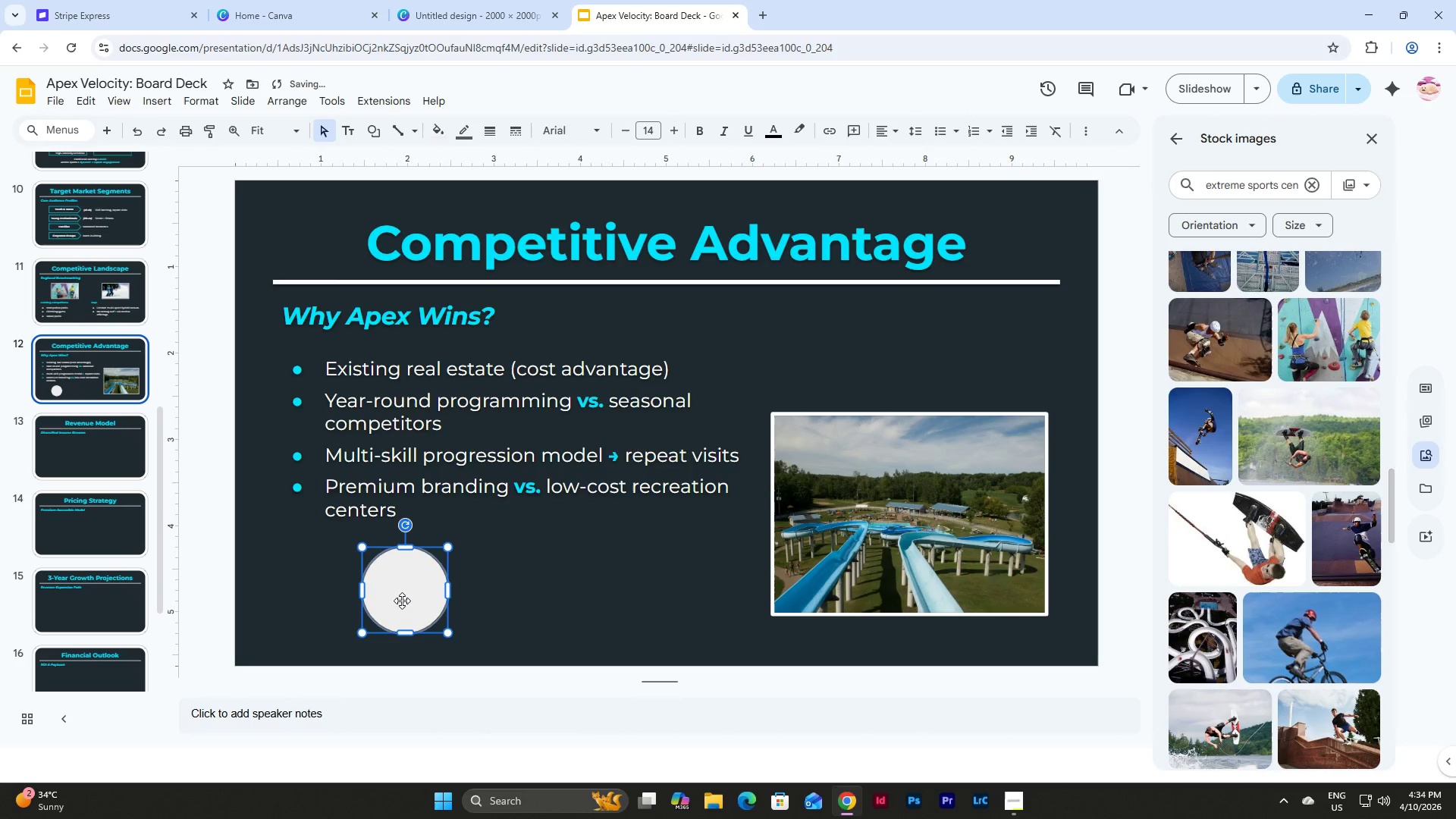 
key(Shift+ShiftLeft)
 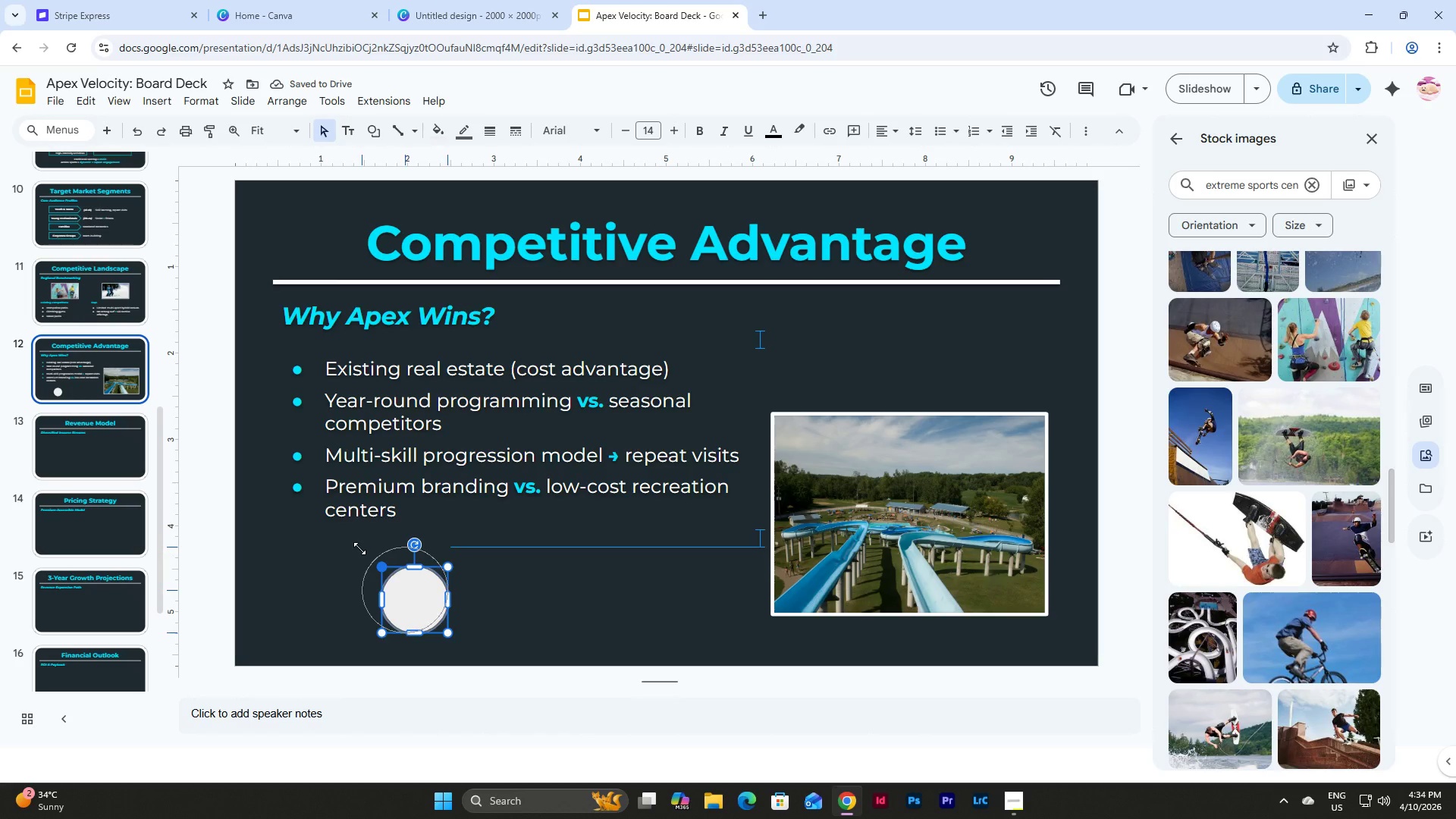 
key(Shift+ShiftLeft)
 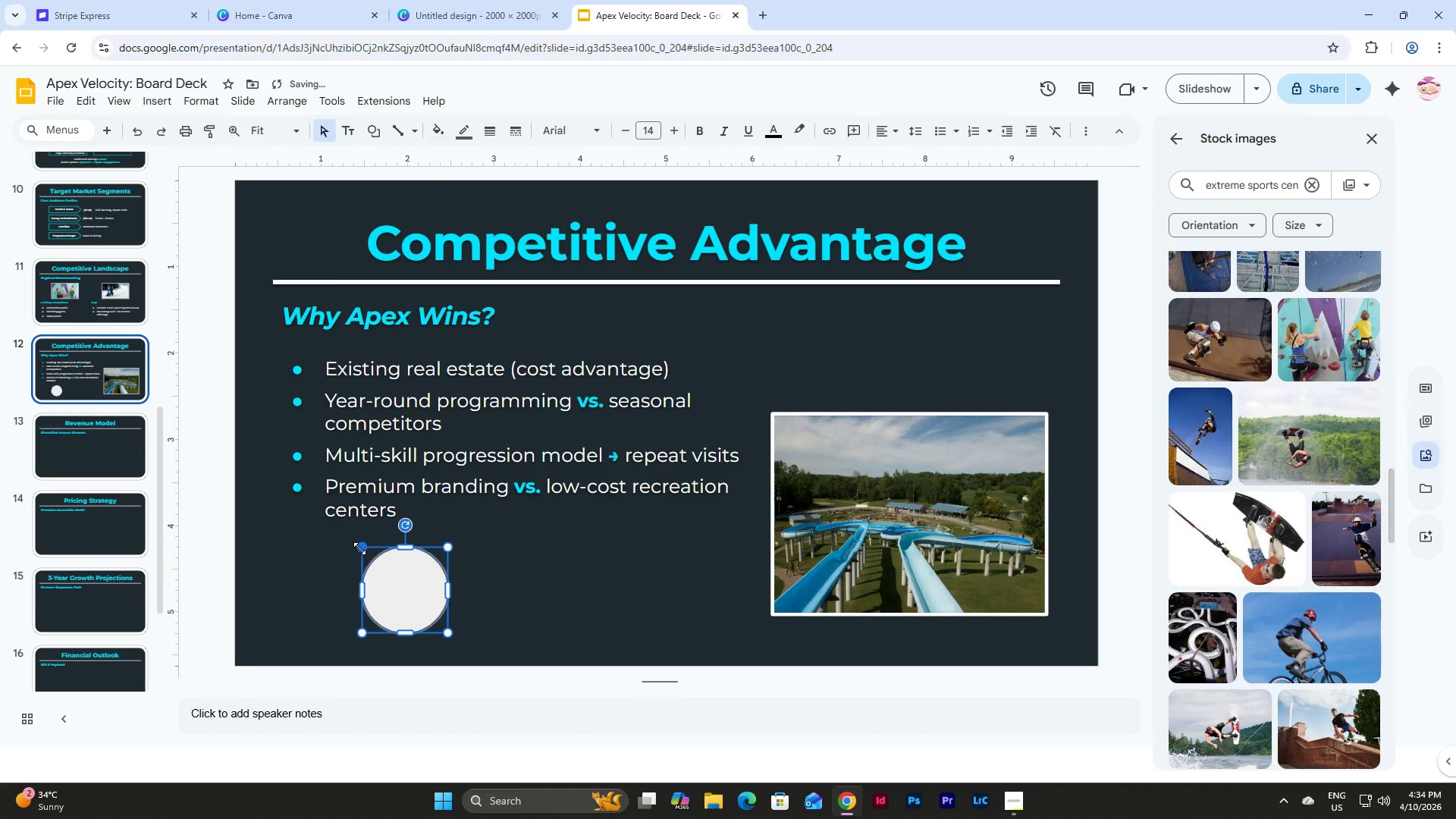 
key(Shift+ShiftLeft)
 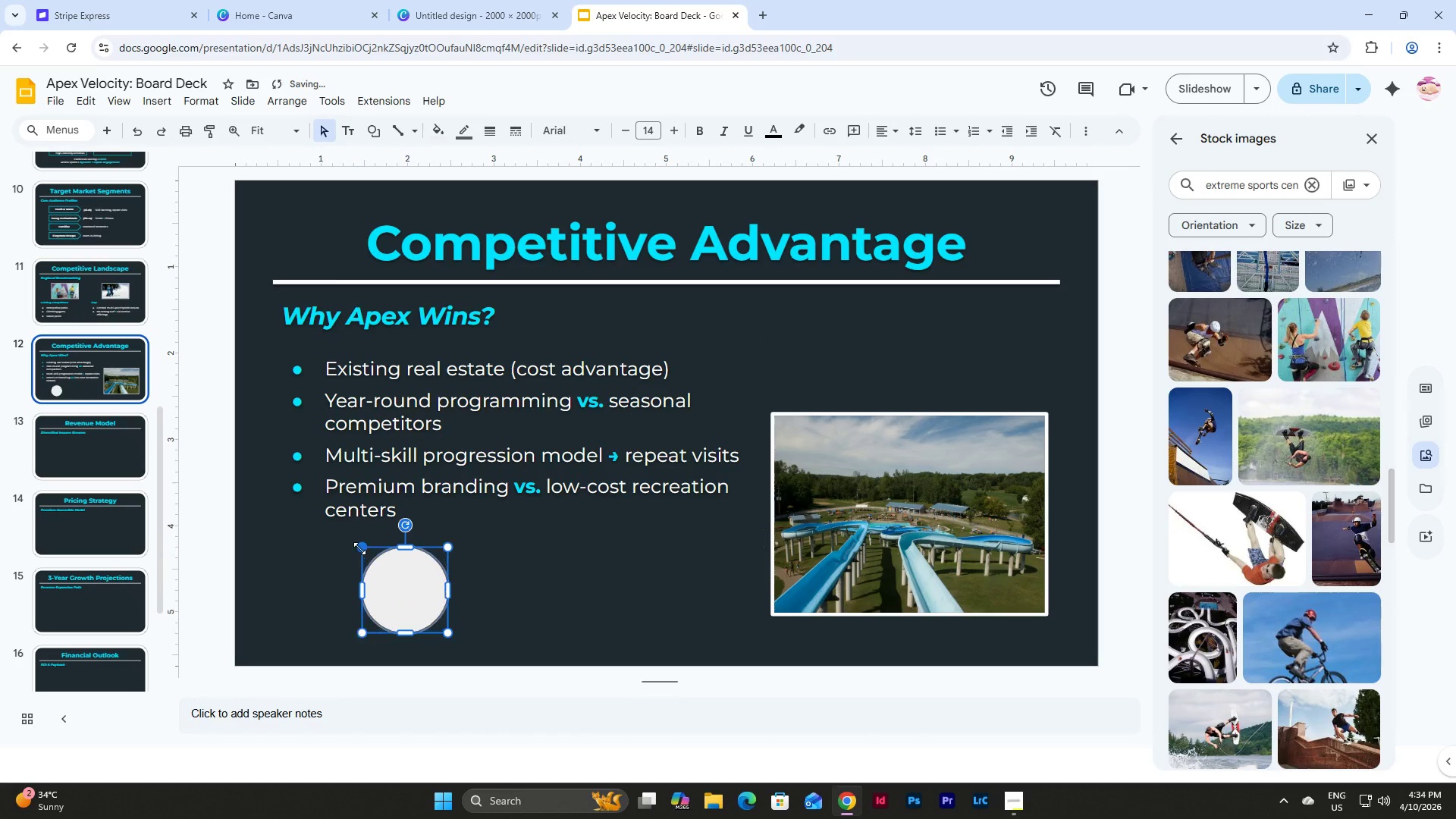 
key(Shift+ShiftLeft)
 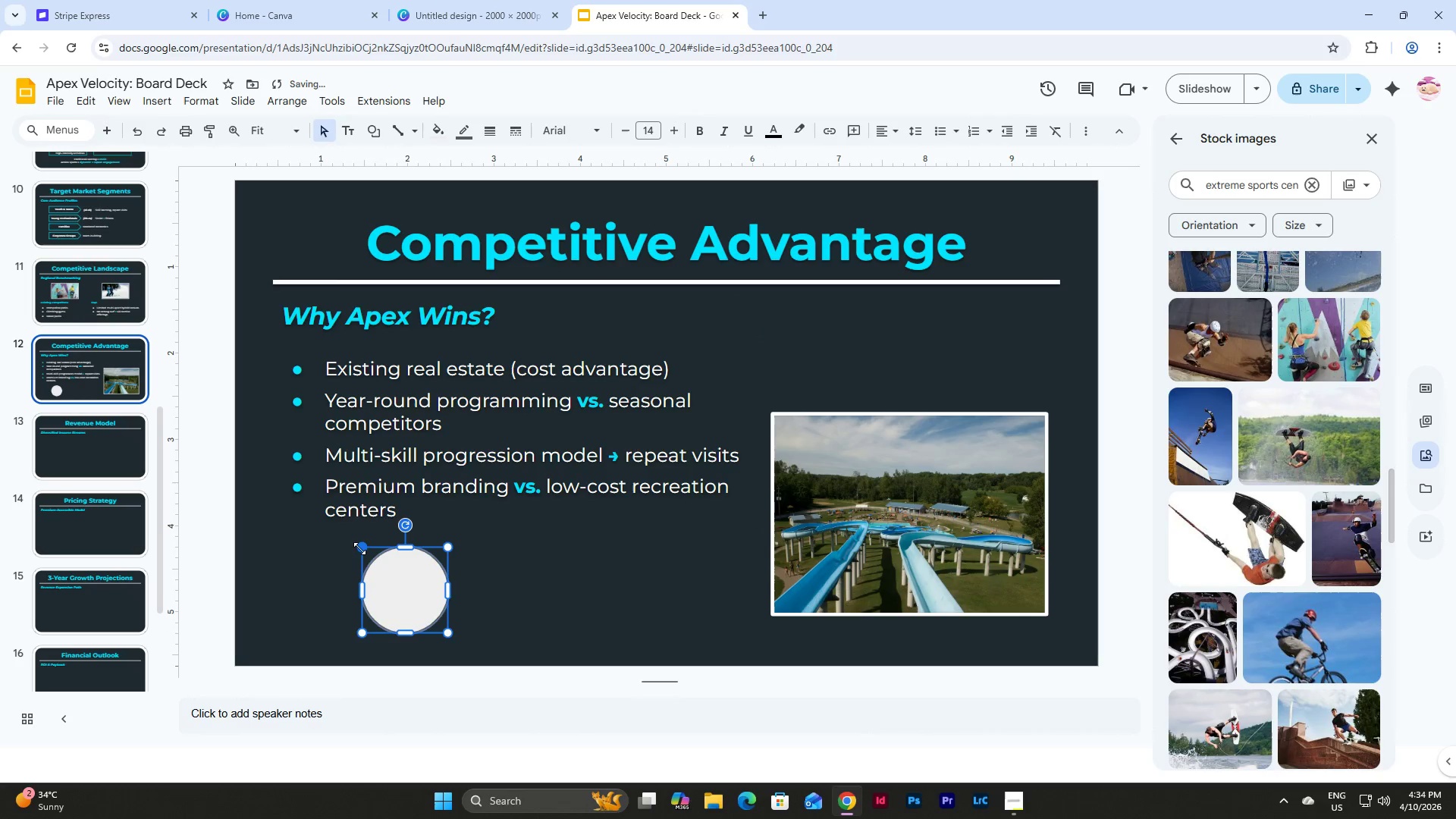 
key(Shift+ShiftLeft)
 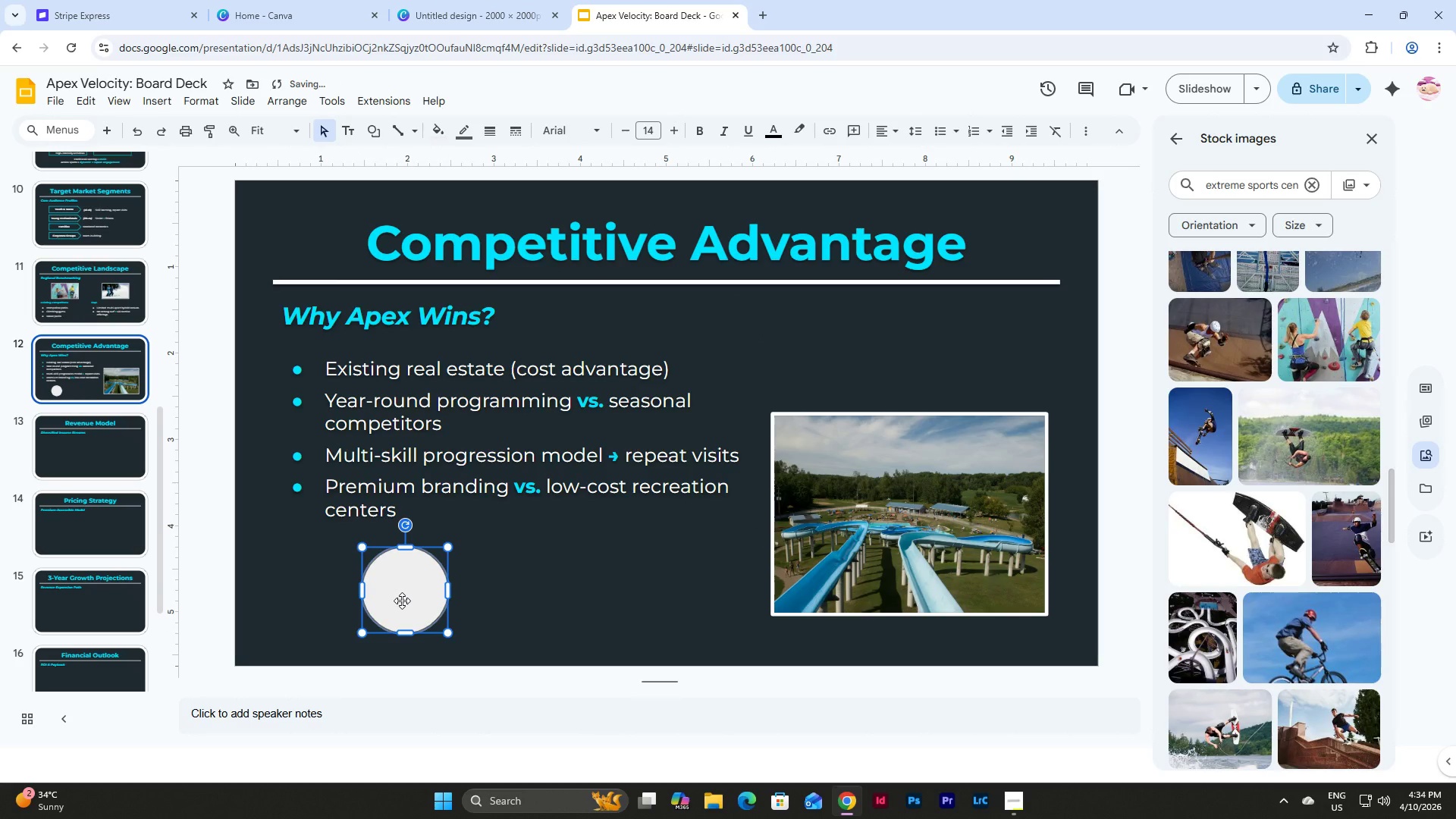 
left_click_drag(start_coordinate=[402, 601], to_coordinate=[354, 599])
 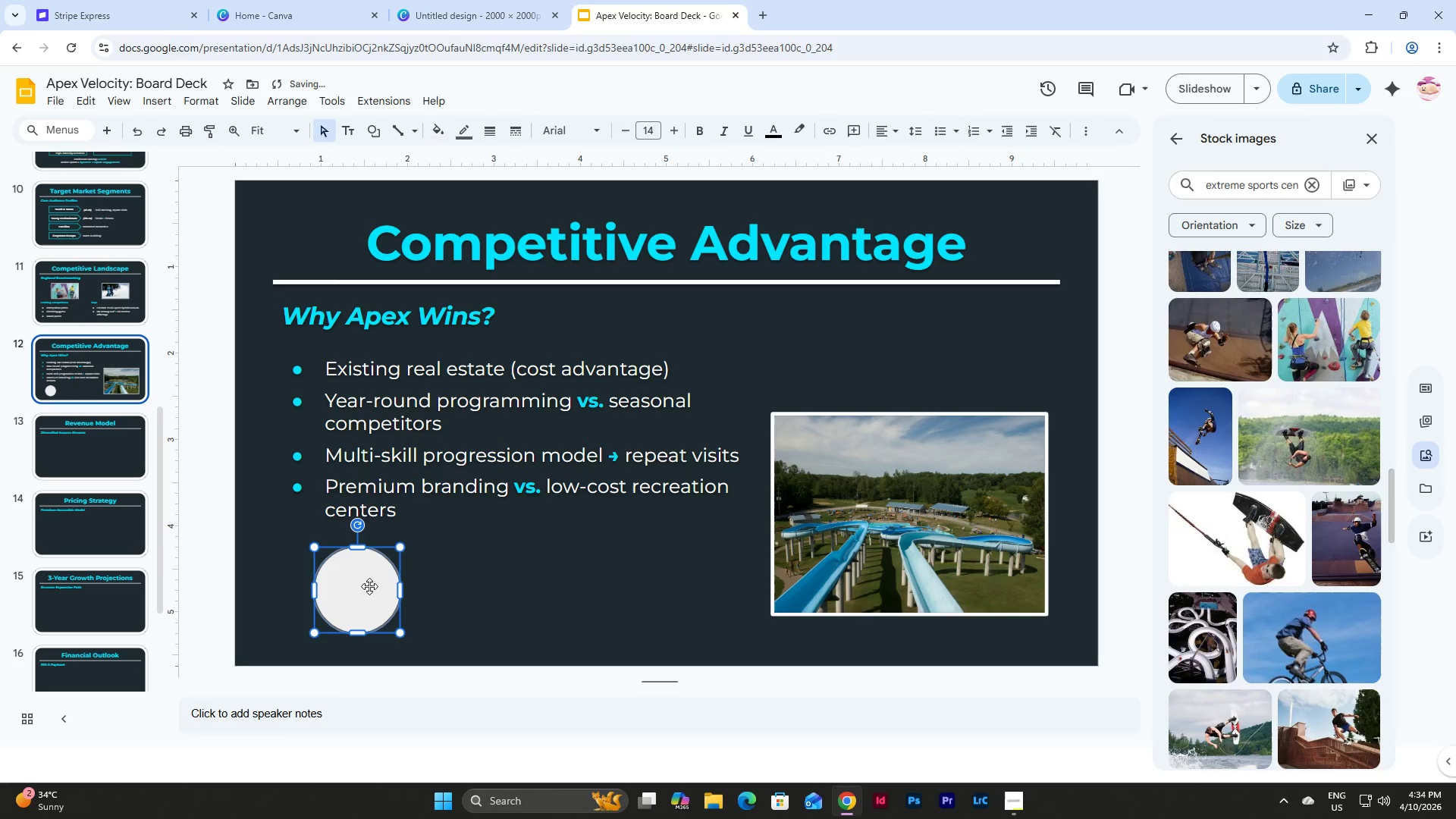 
left_click_drag(start_coordinate=[344, 588], to_coordinate=[349, 588])
 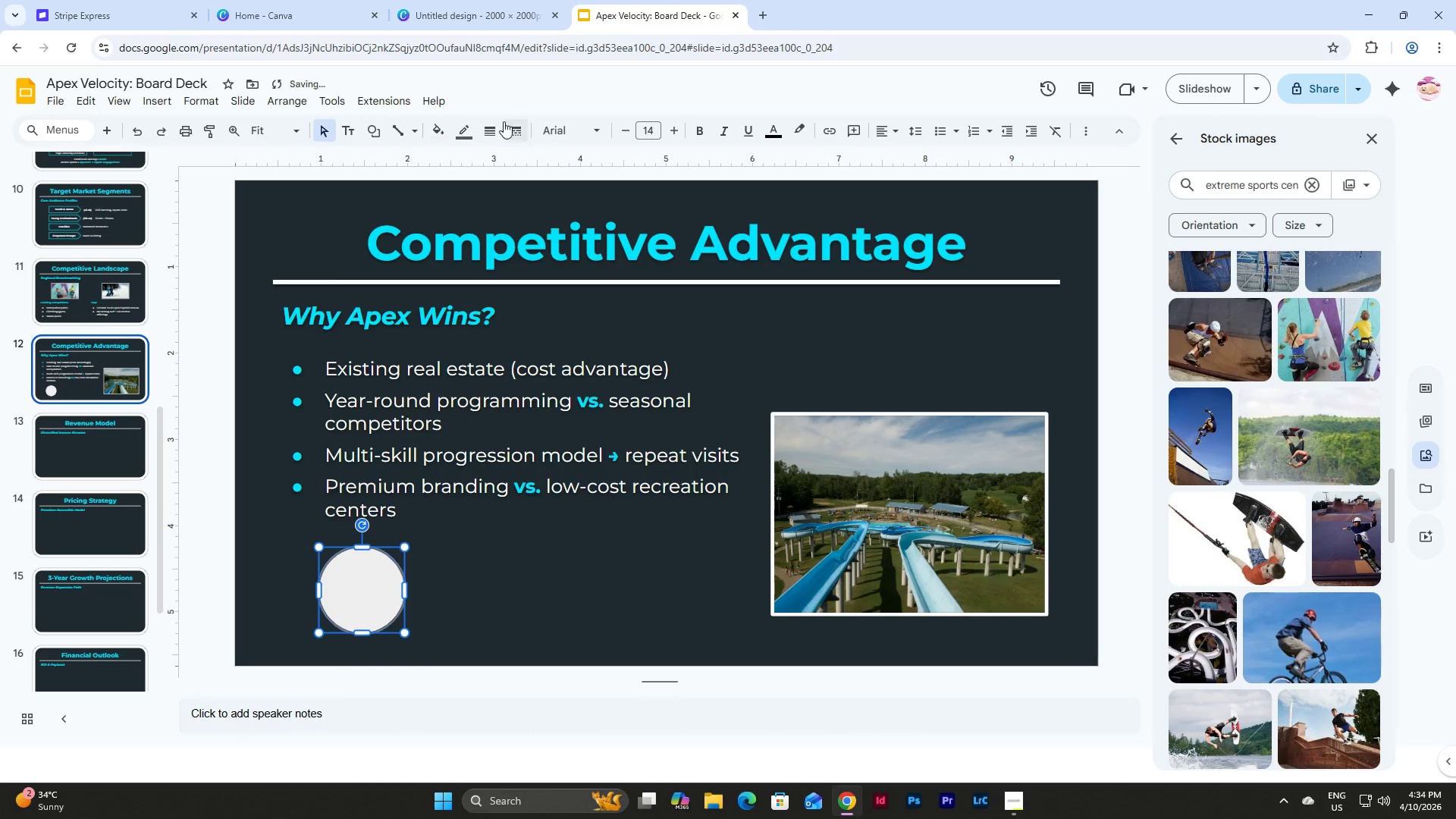 
left_click([469, 132])
 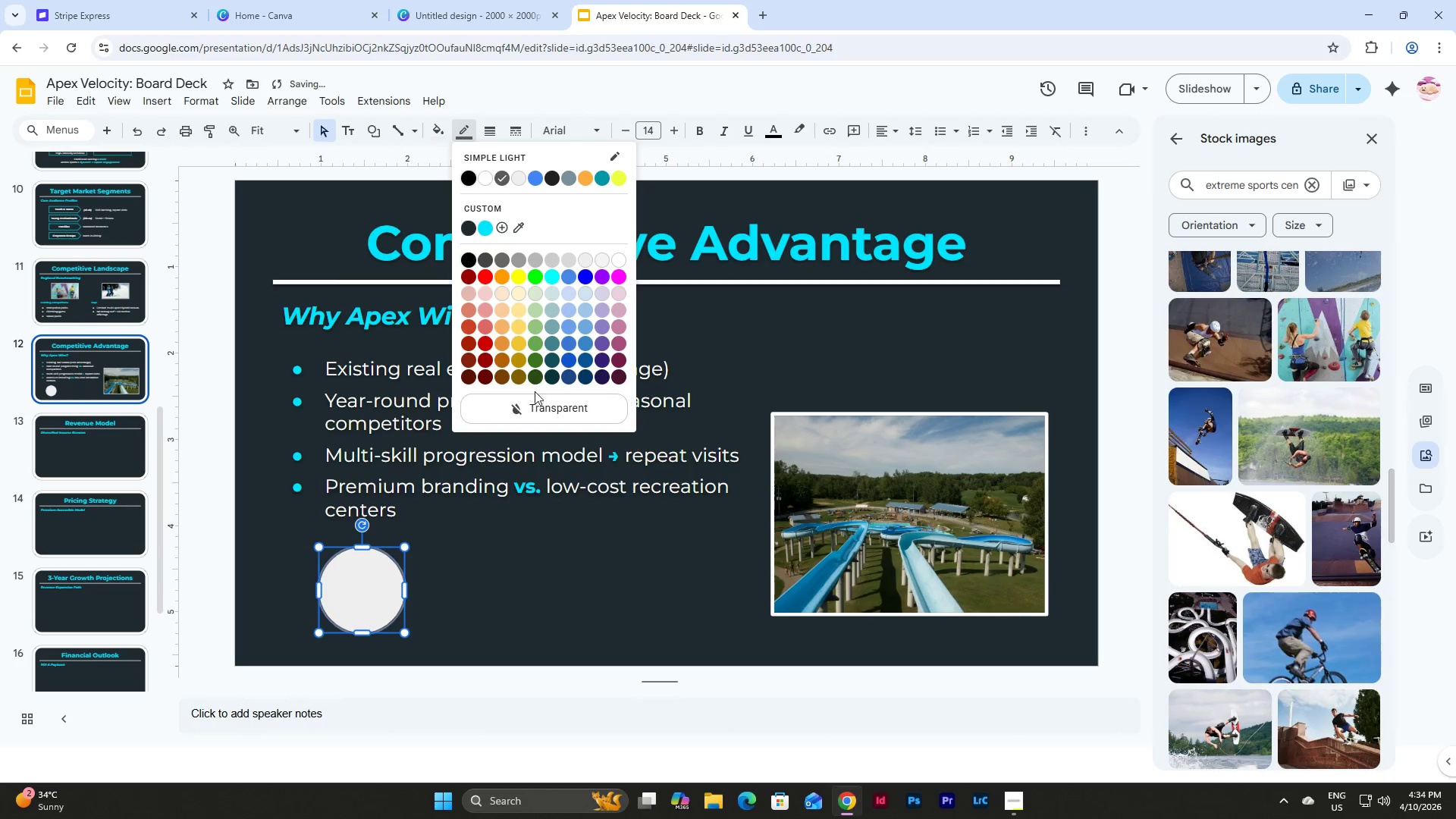 
left_click([535, 406])
 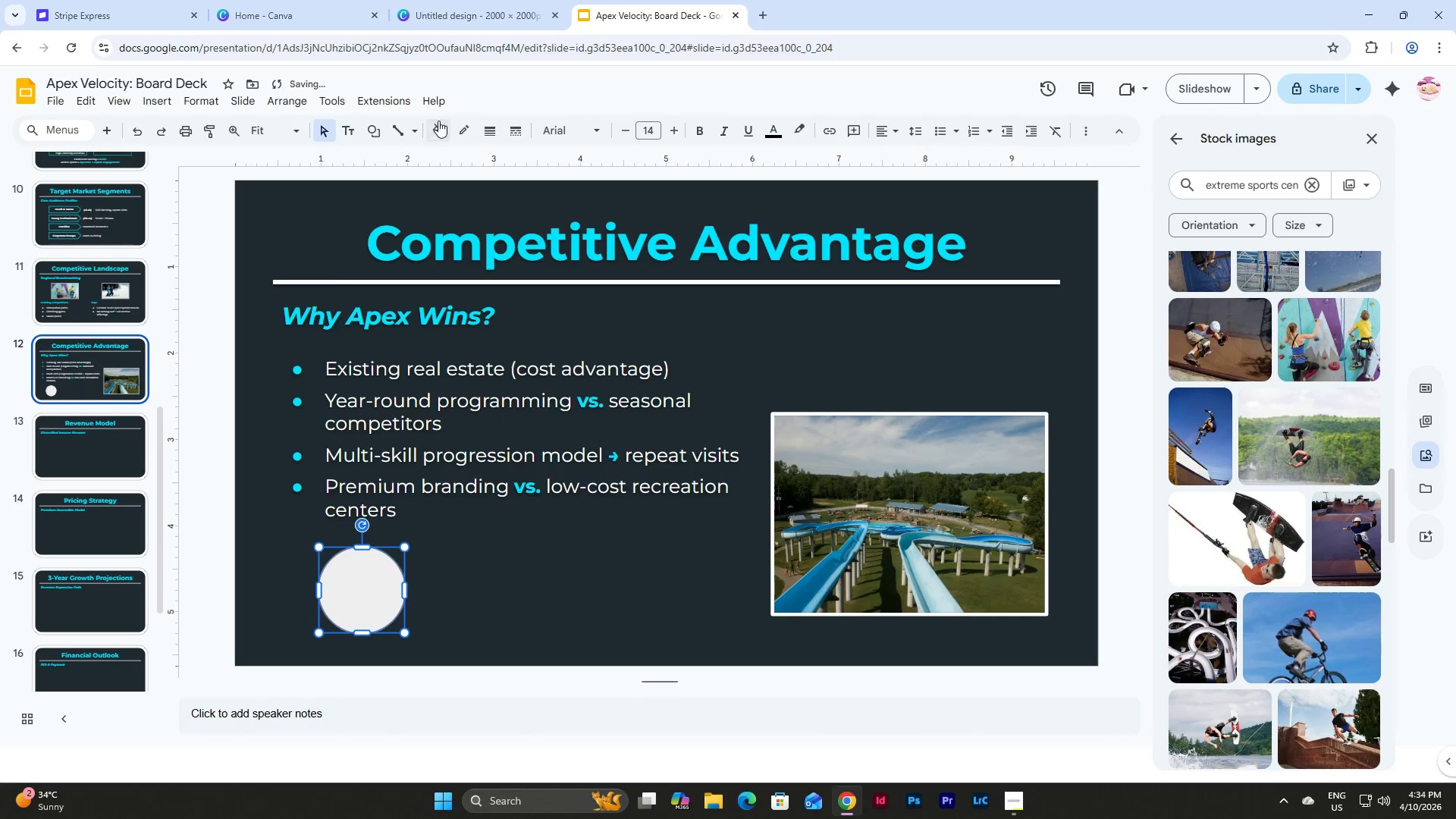 
double_click([438, 123])
 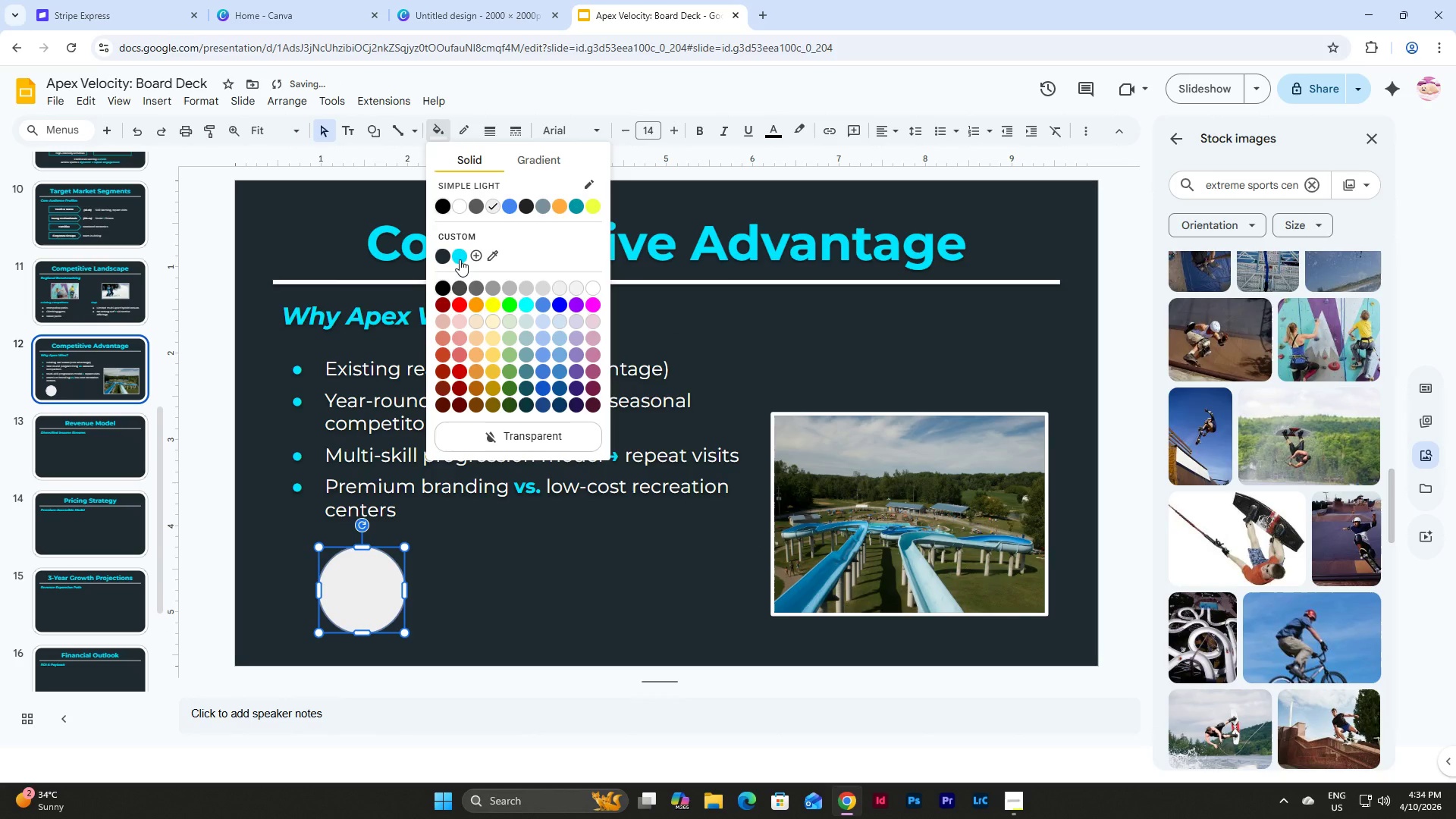 
left_click([460, 259])
 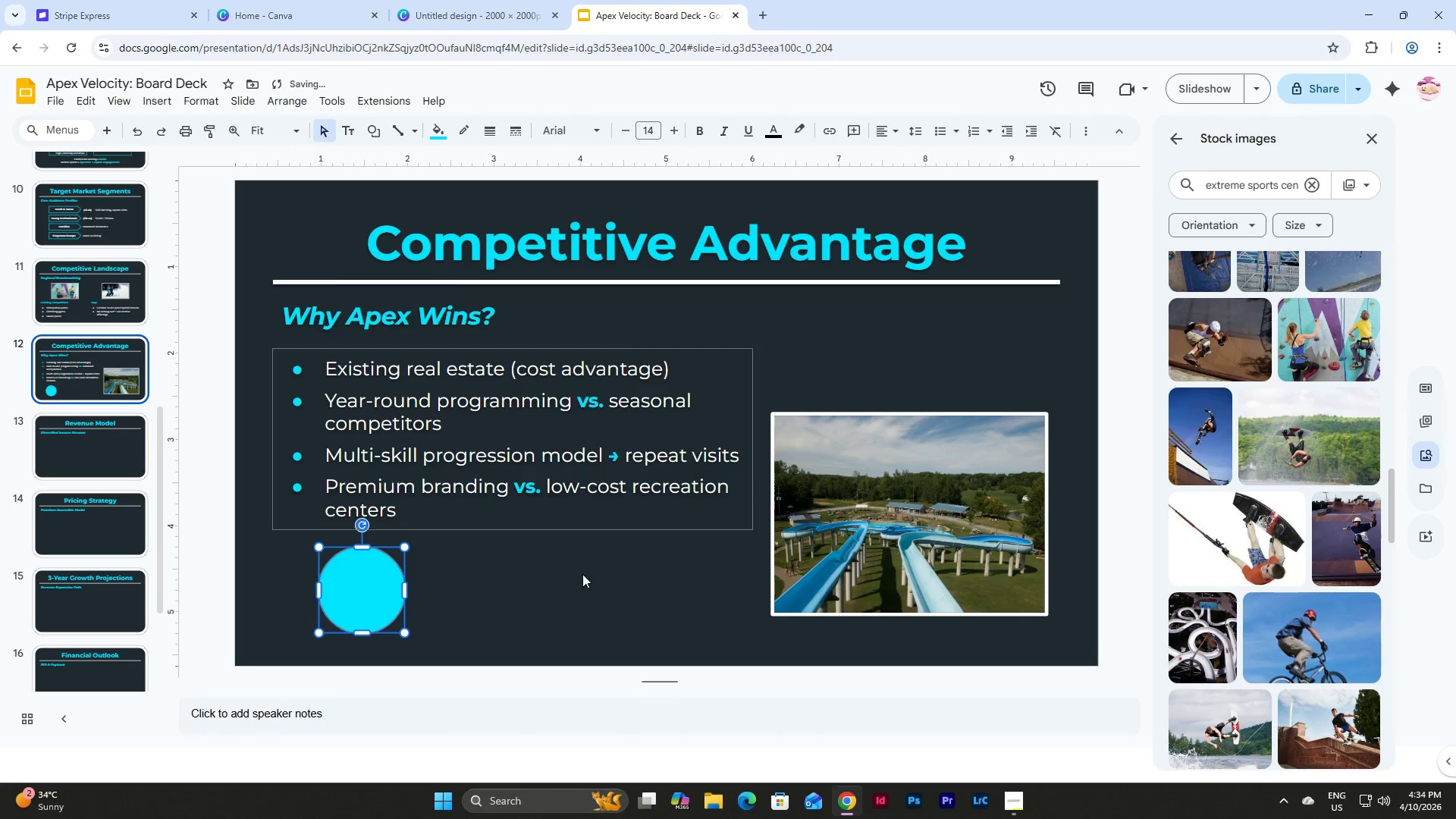 
left_click([570, 588])
 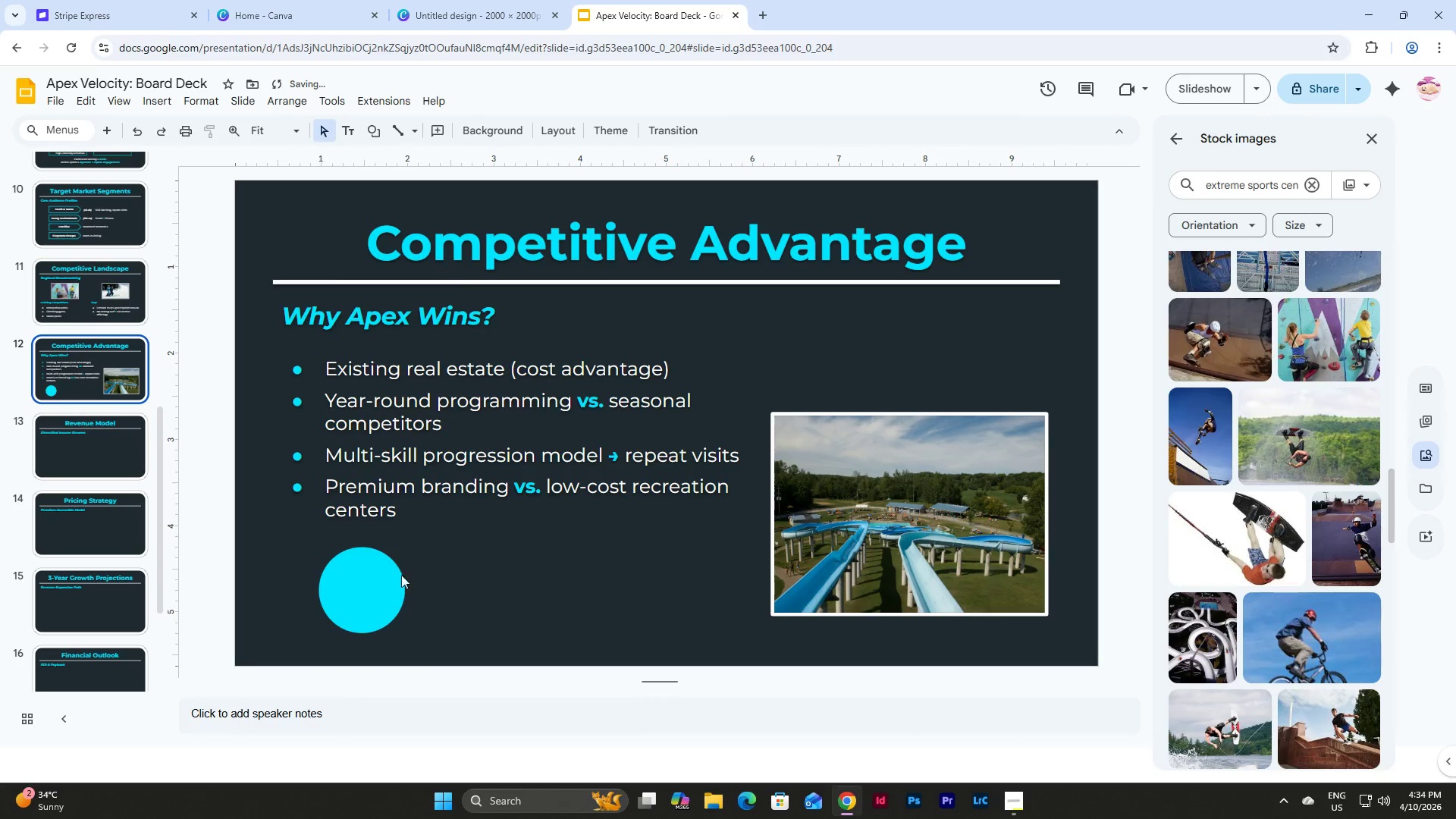 
left_click([391, 571])
 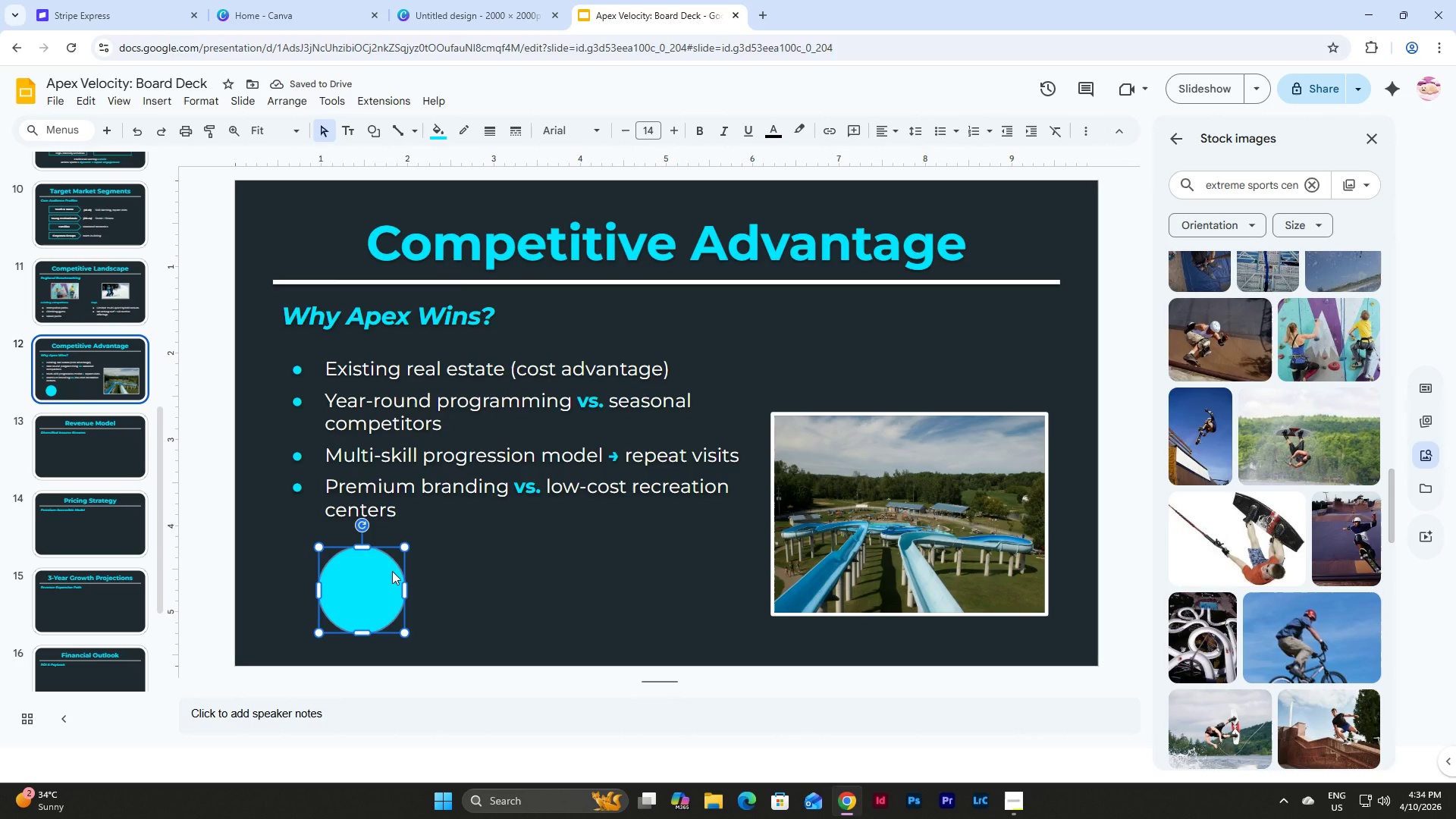 
key(Control+D)
 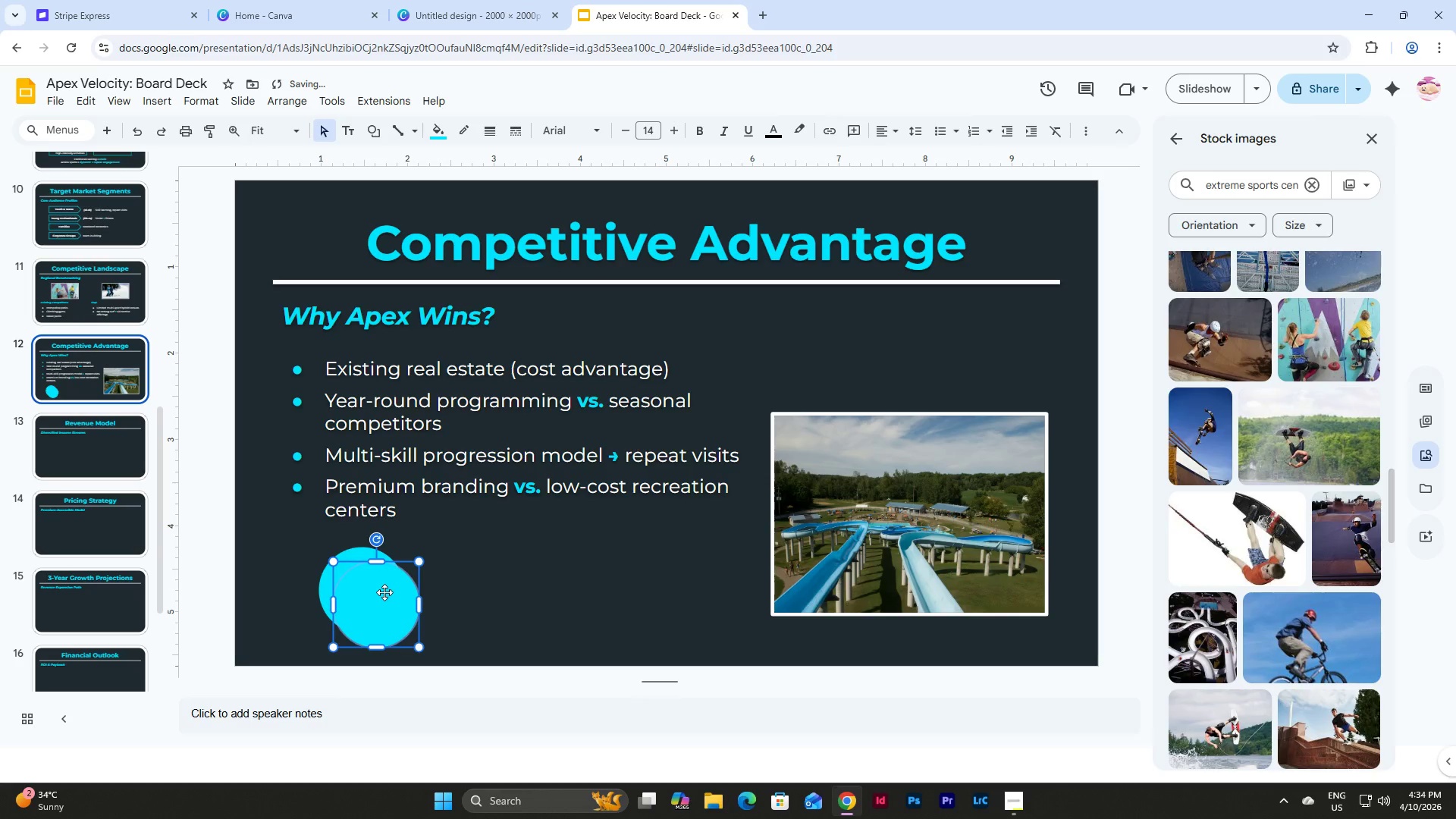 
left_click_drag(start_coordinate=[384, 592], to_coordinate=[497, 585])
 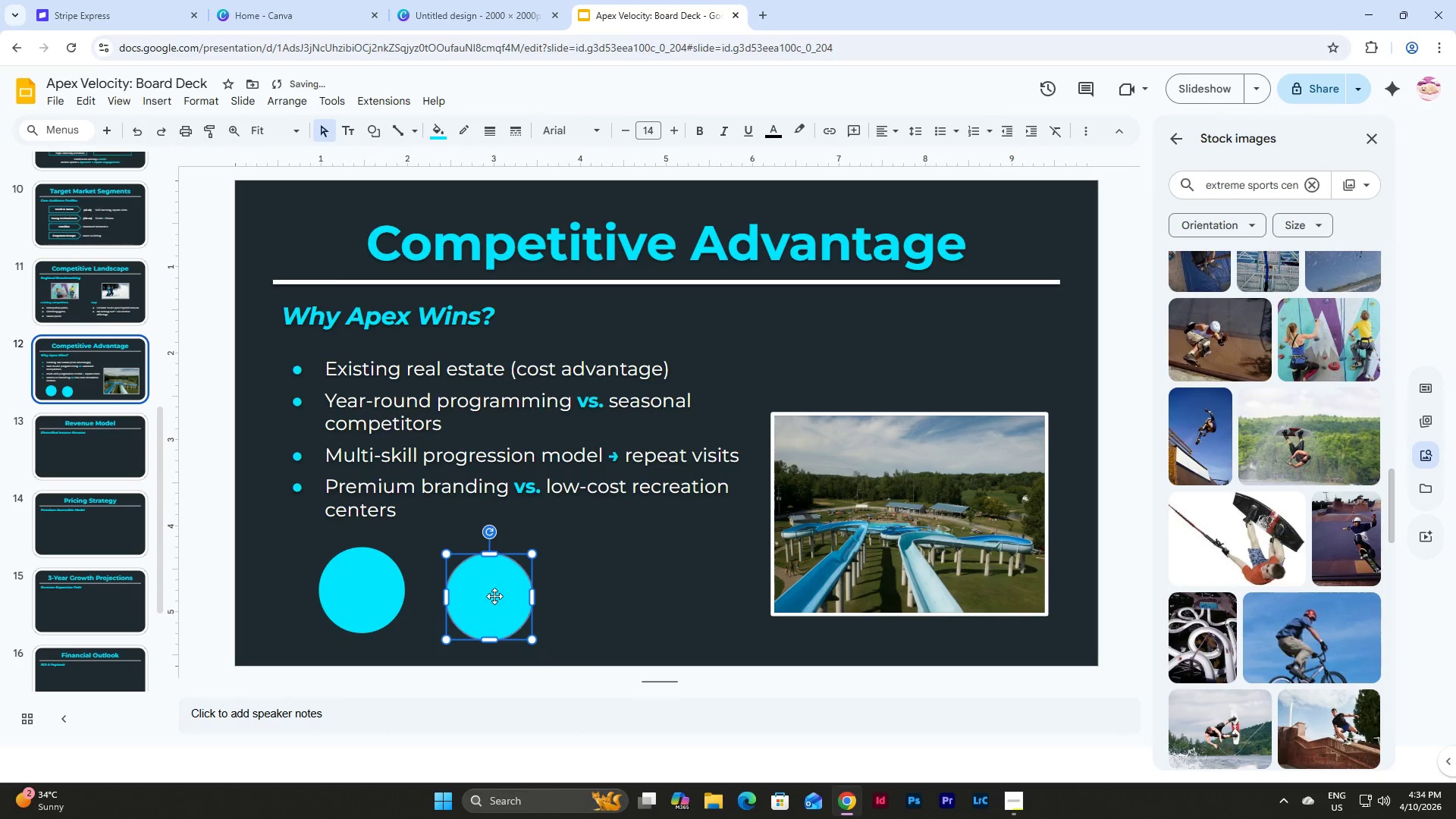 
left_click_drag(start_coordinate=[494, 596], to_coordinate=[498, 570])
 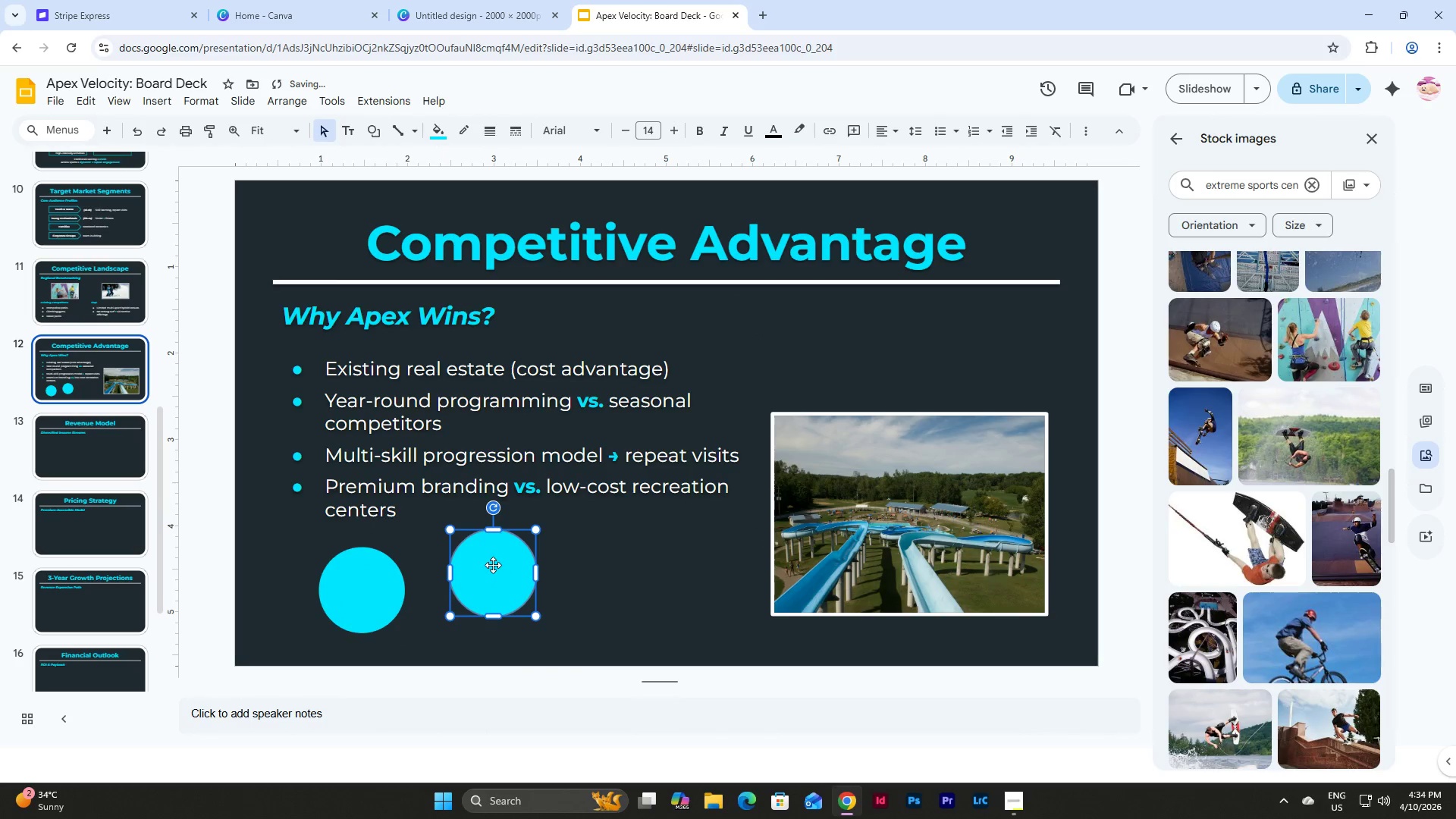 
left_click_drag(start_coordinate=[493, 565], to_coordinate=[490, 583])
 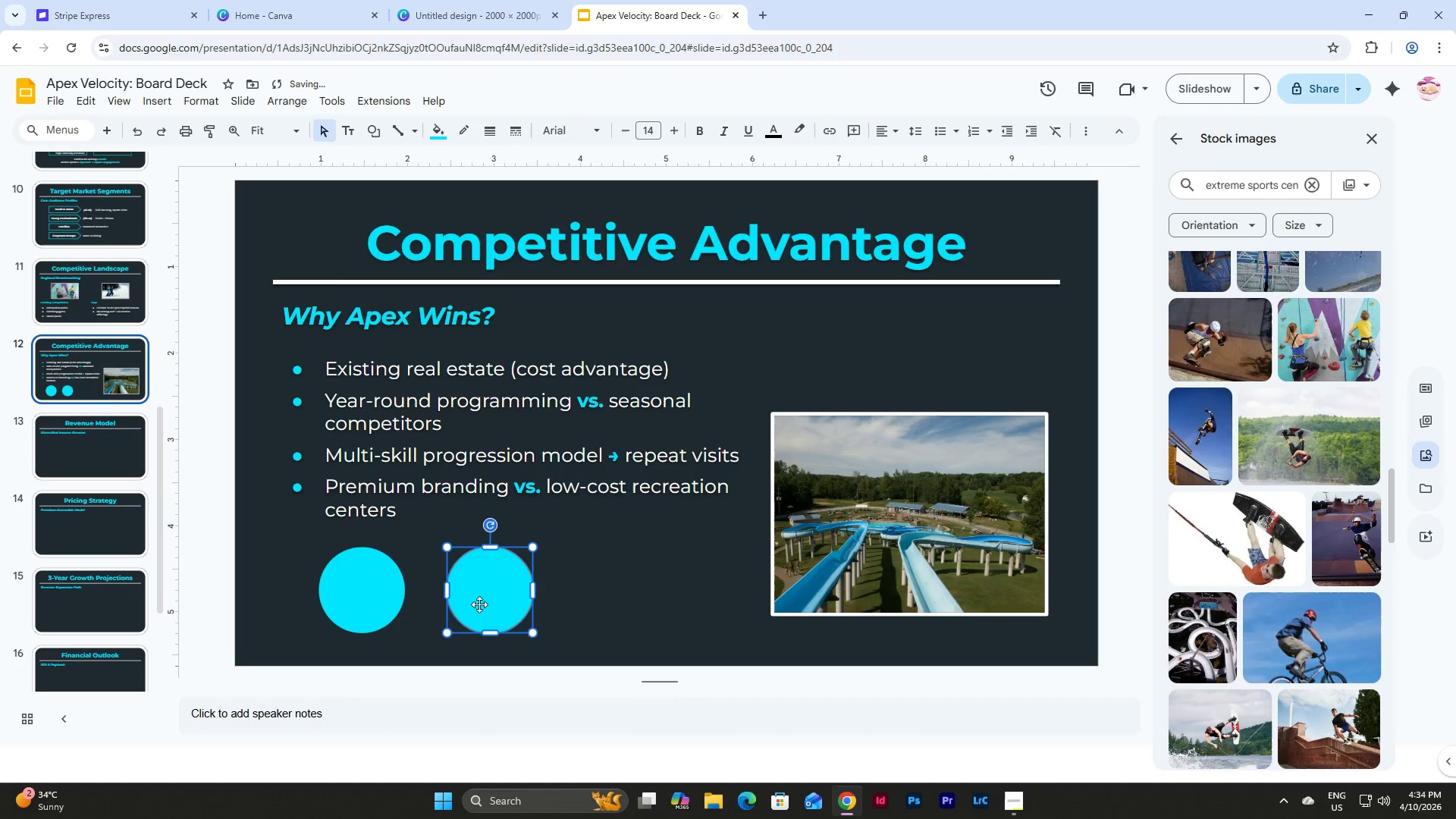 
left_click_drag(start_coordinate=[479, 605], to_coordinate=[477, 595])
 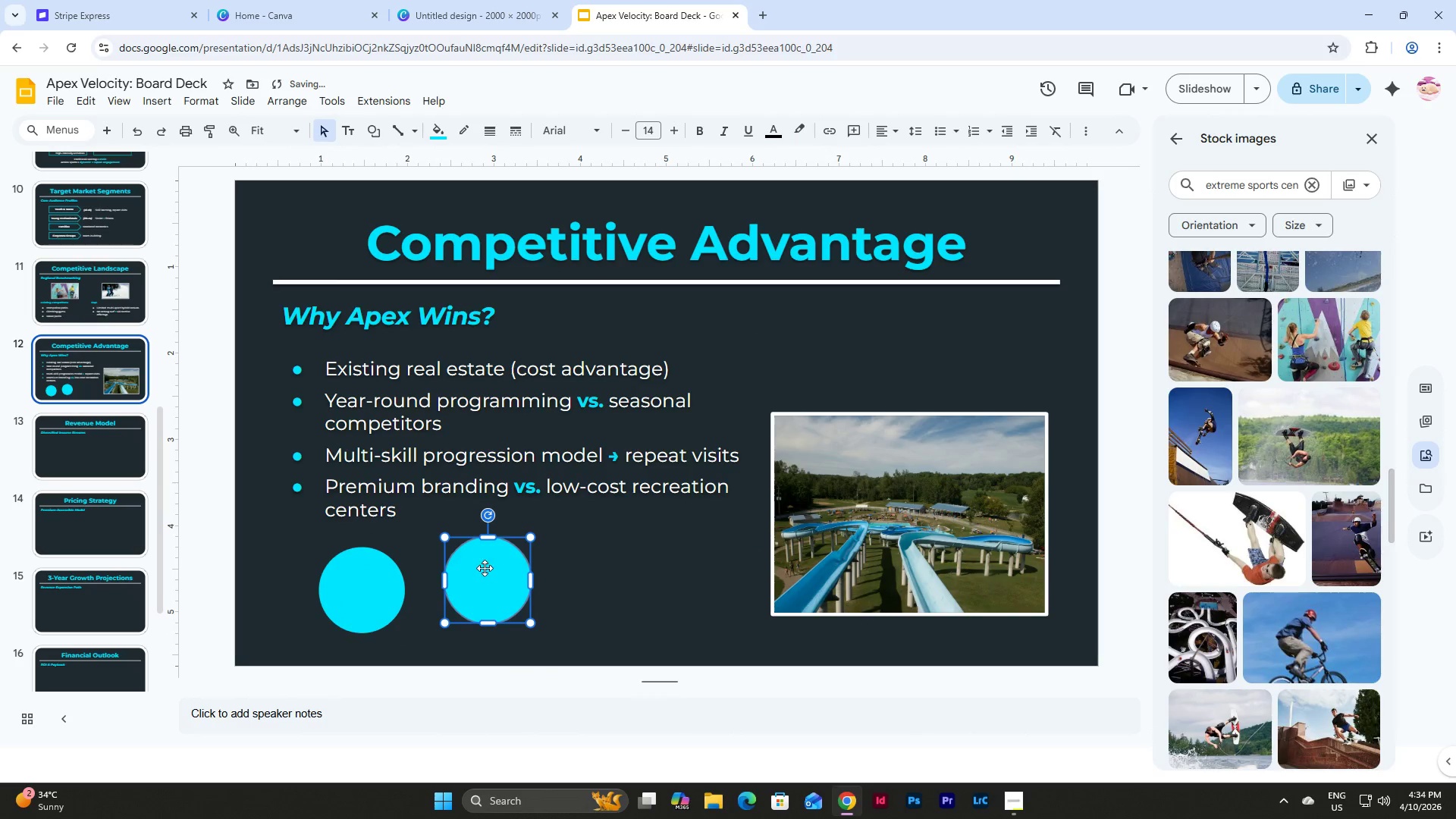 
left_click_drag(start_coordinate=[485, 568], to_coordinate=[601, 560])
 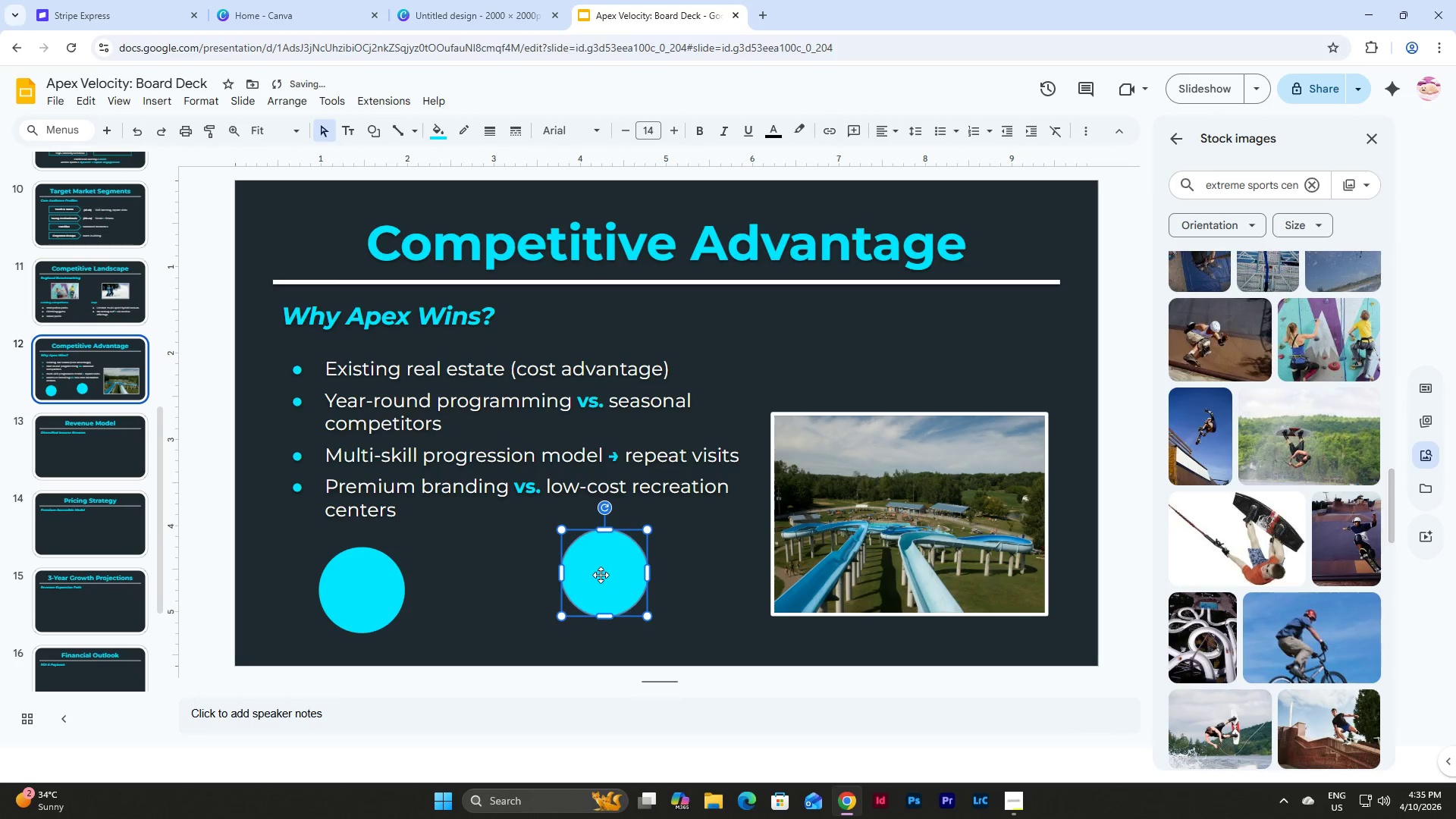 
left_click_drag(start_coordinate=[601, 575], to_coordinate=[475, 595])
 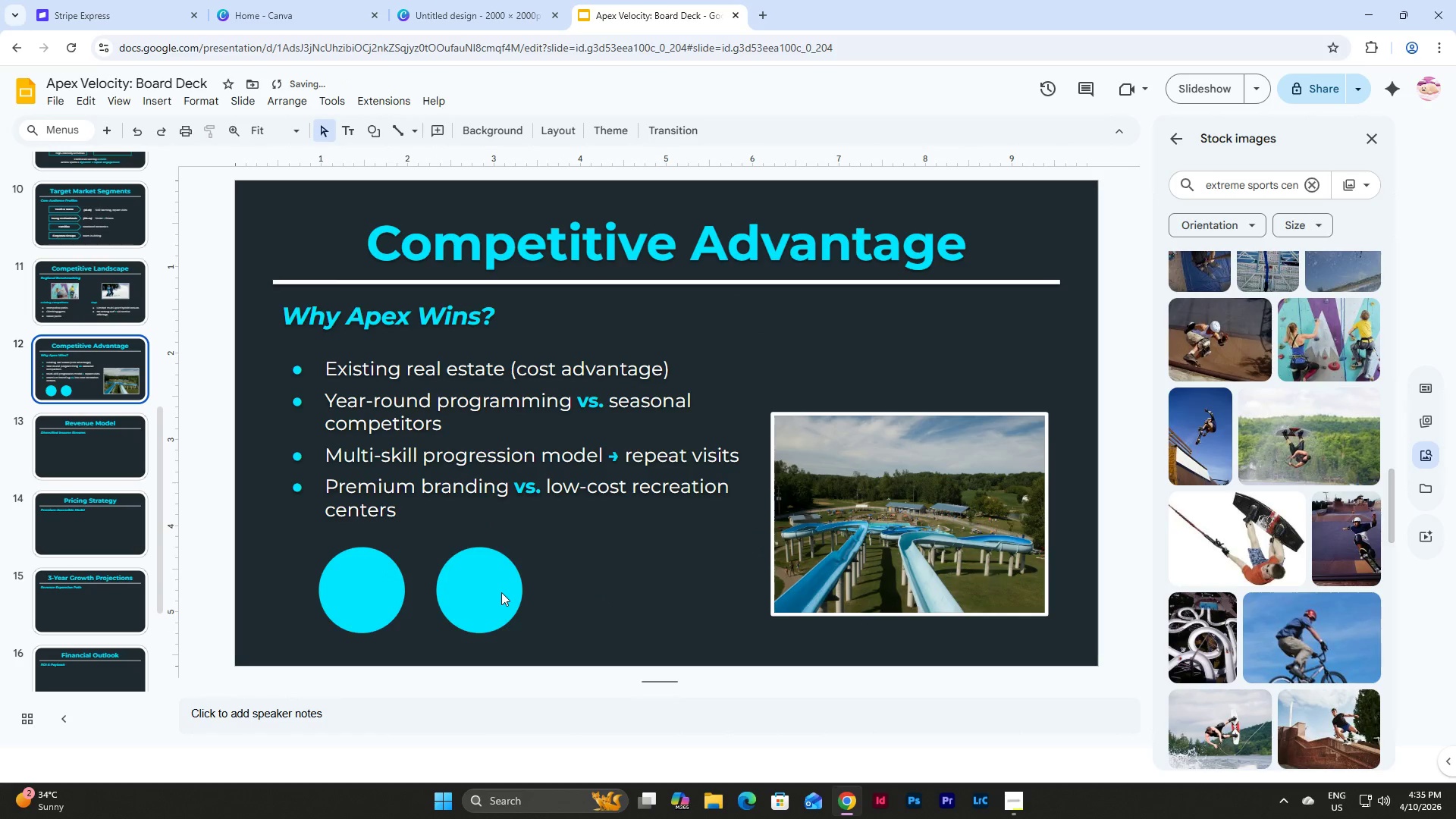 
double_click([497, 589])
 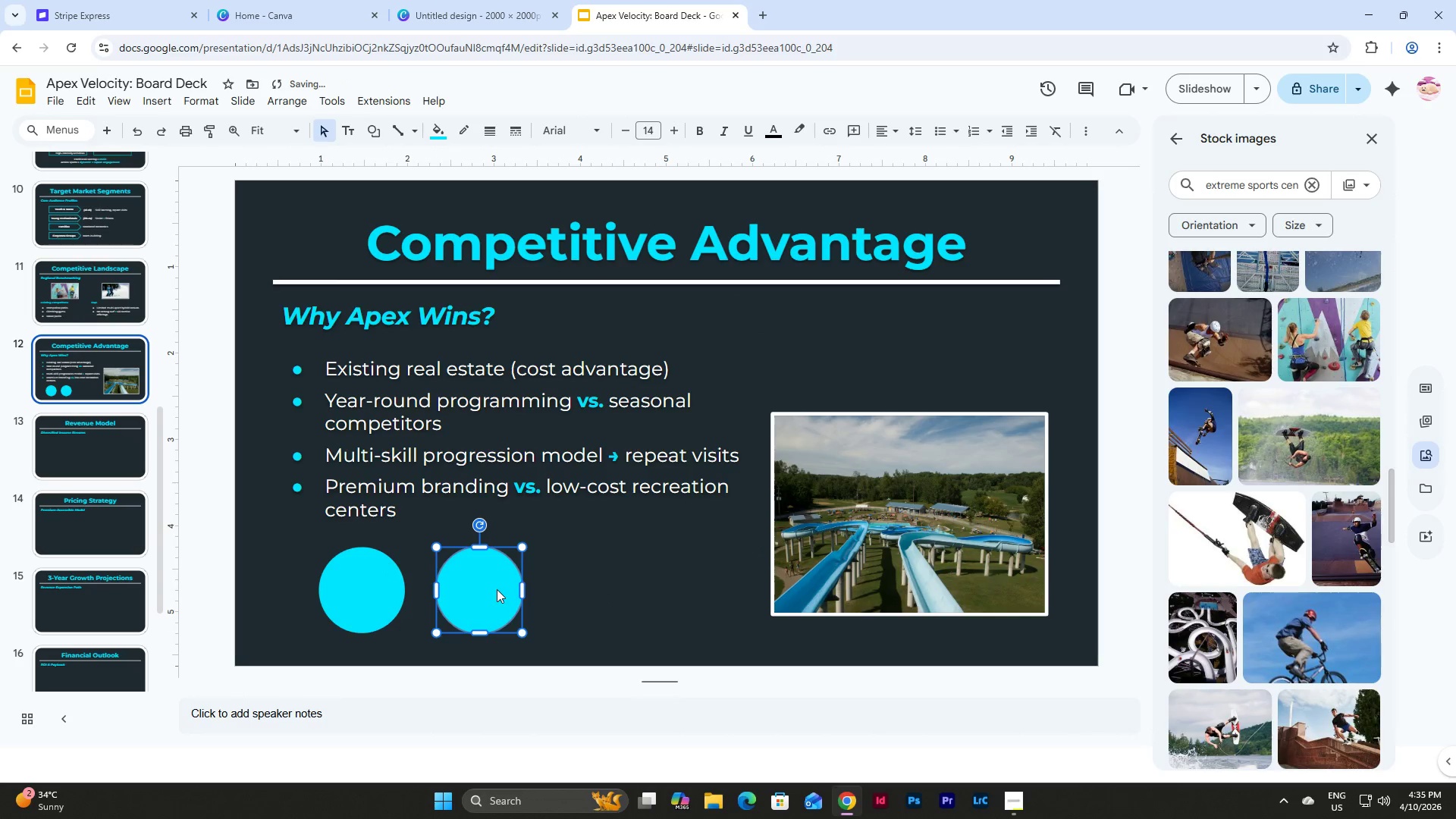 
key(Control+D)
 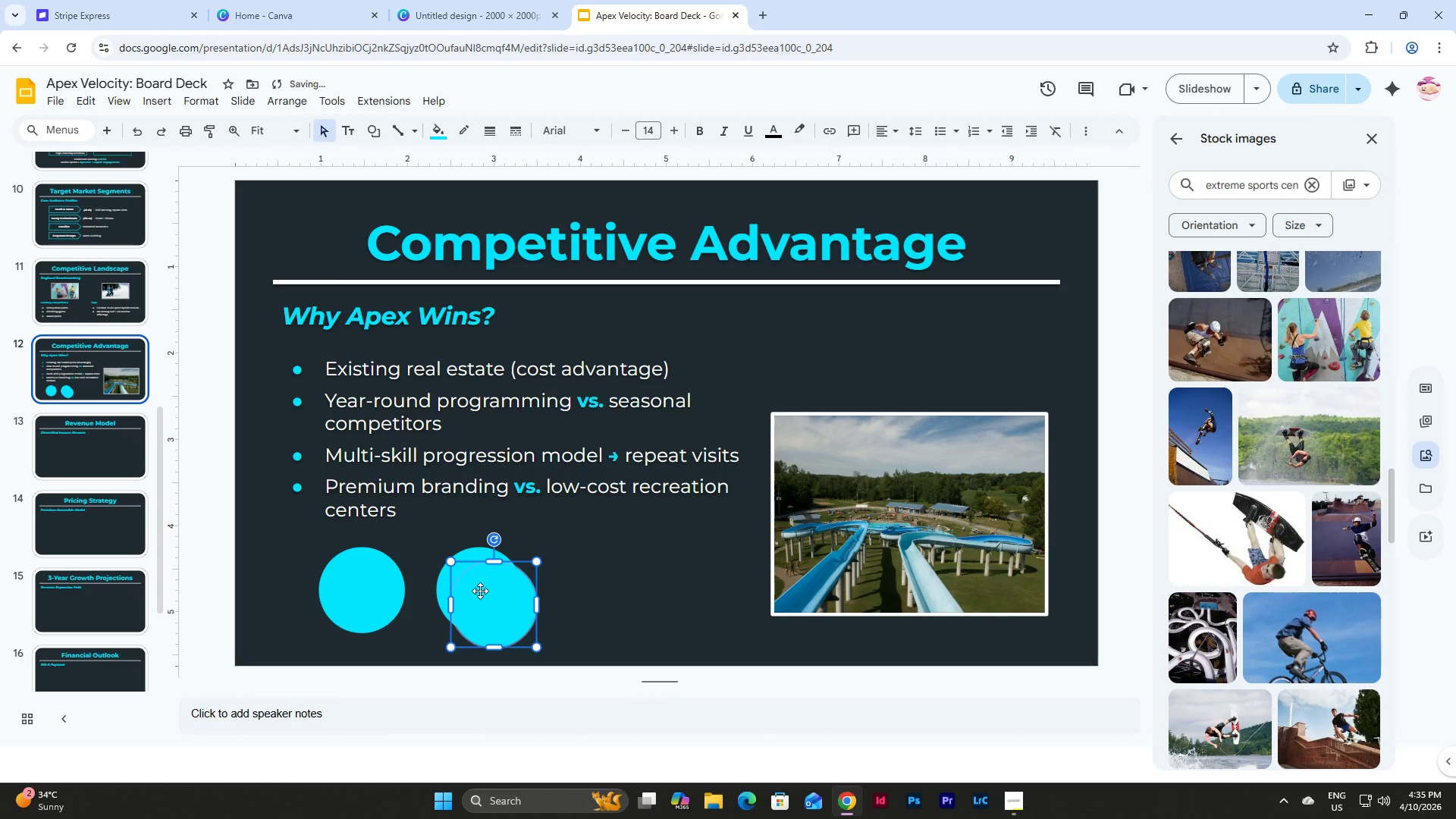 
left_click_drag(start_coordinate=[480, 591], to_coordinate=[582, 575])
 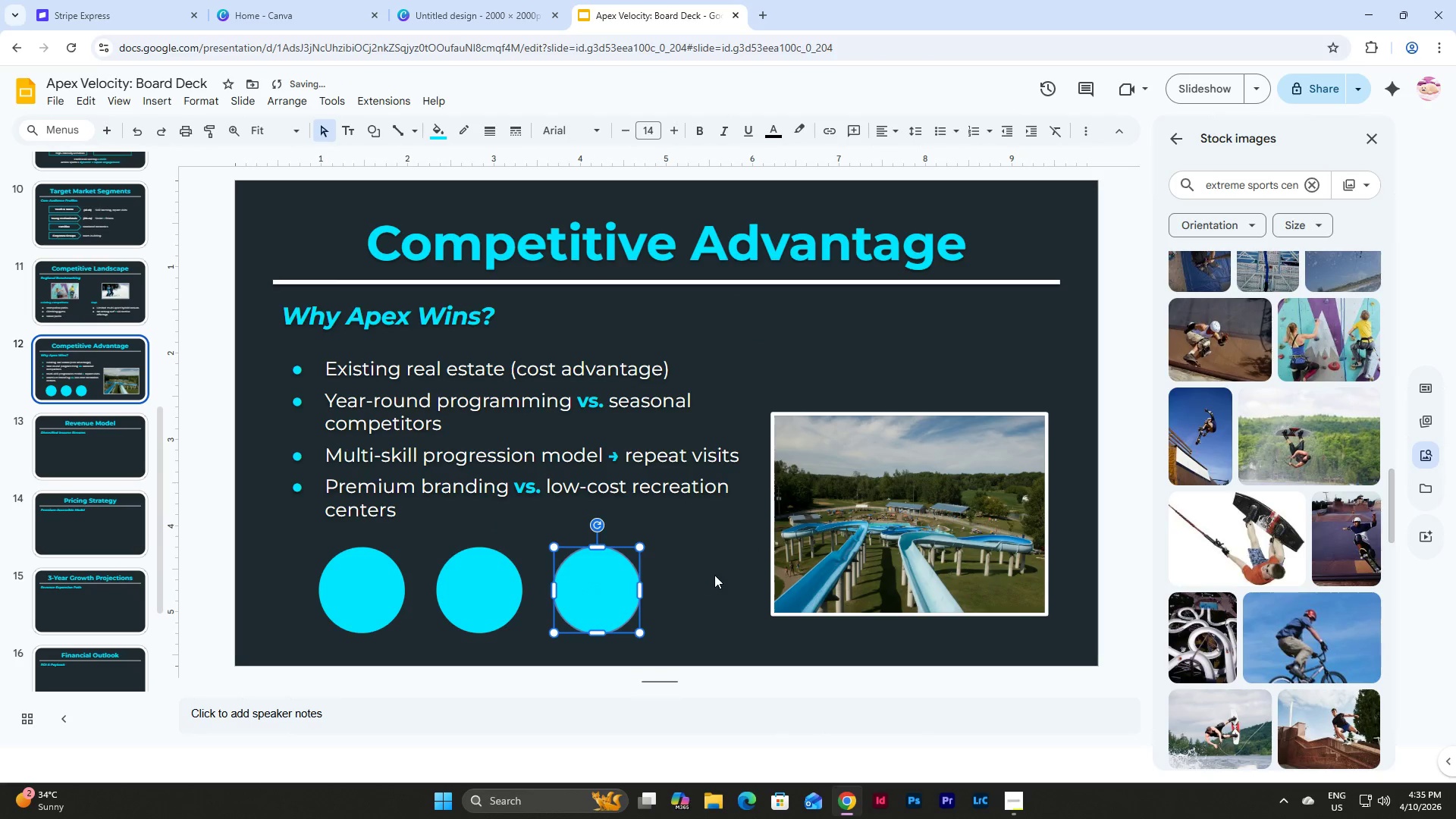 
left_click([714, 575])
 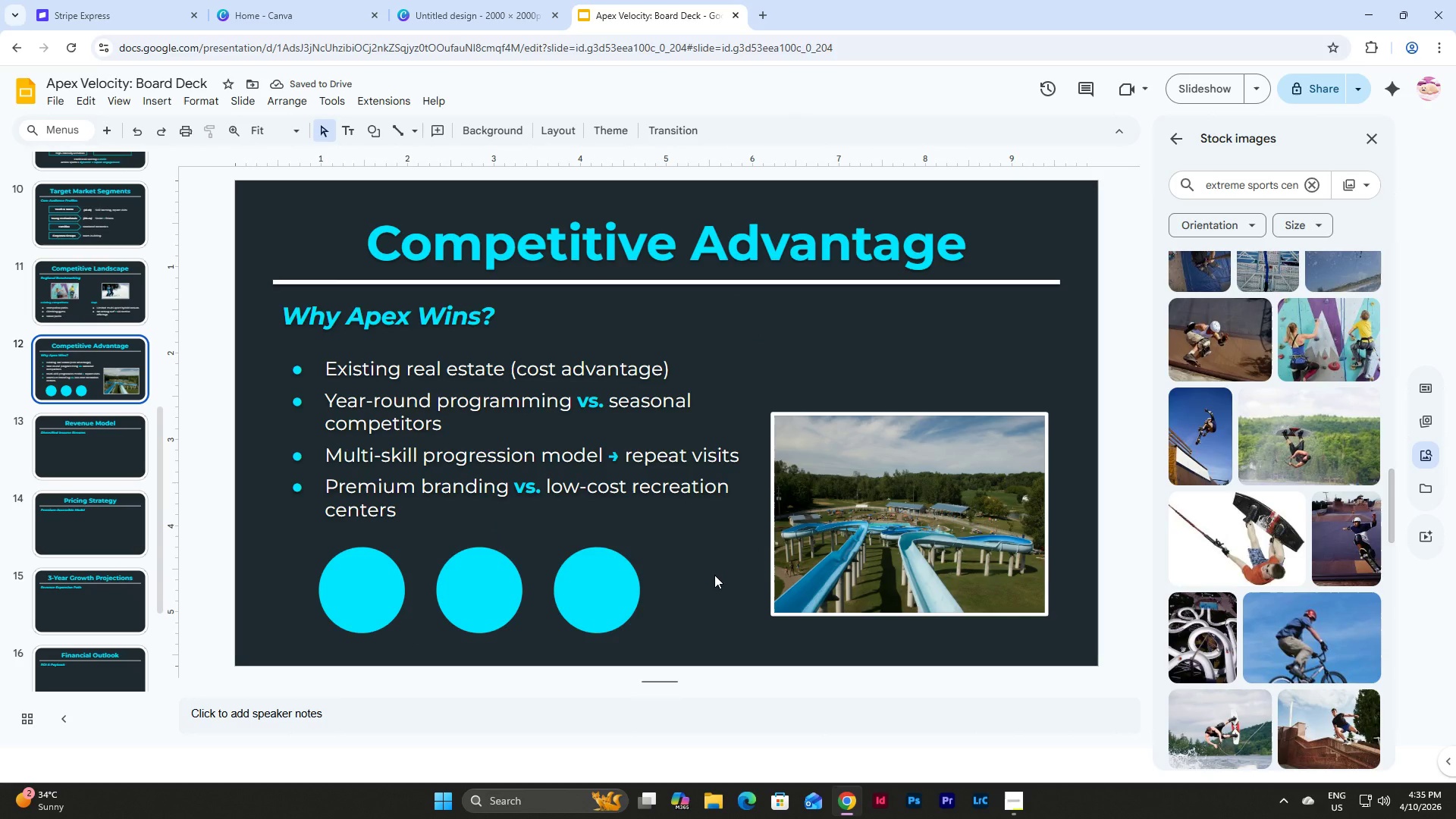 
left_click([965, 488])
 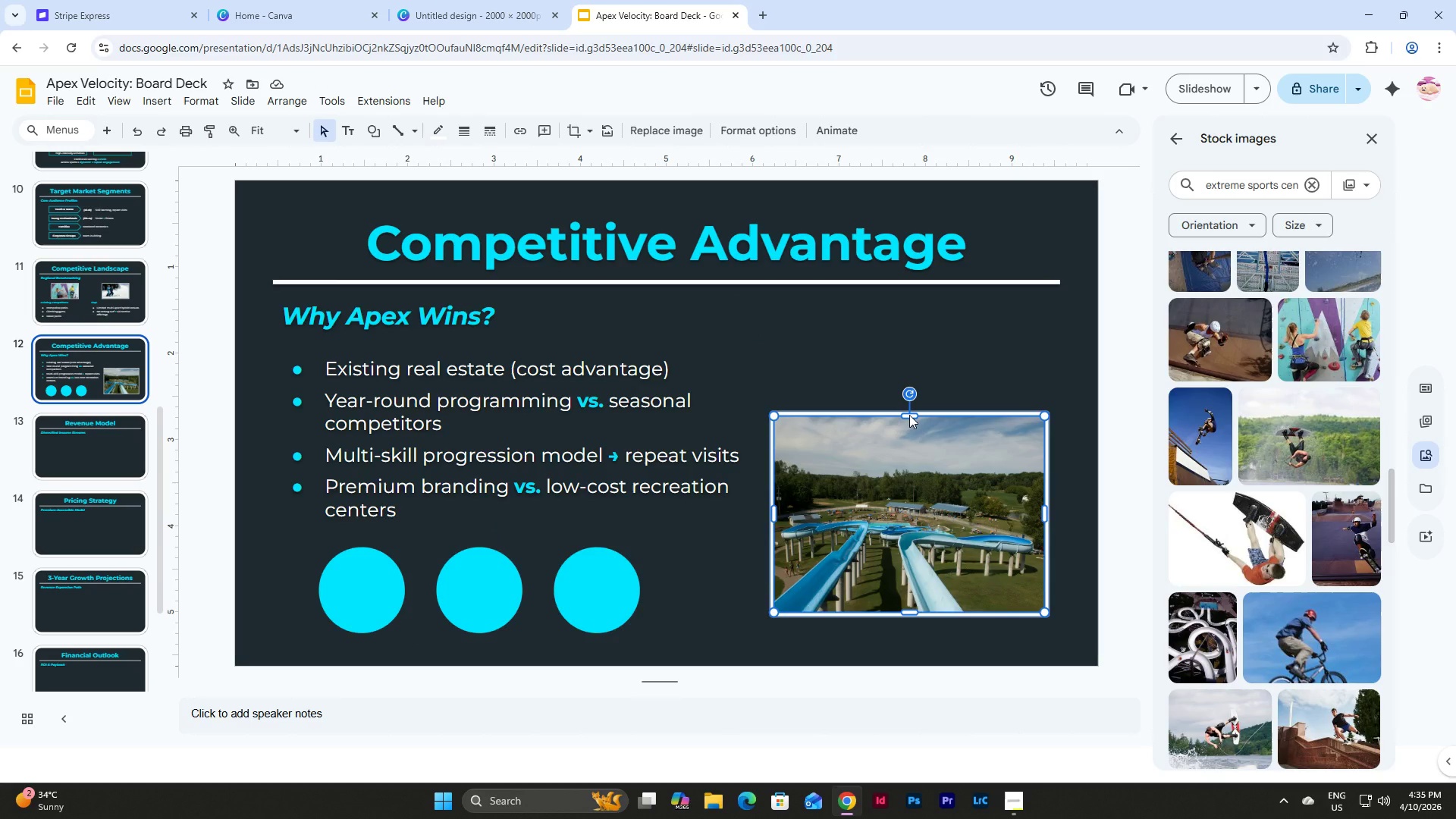 
left_click_drag(start_coordinate=[909, 415], to_coordinate=[909, 384])
 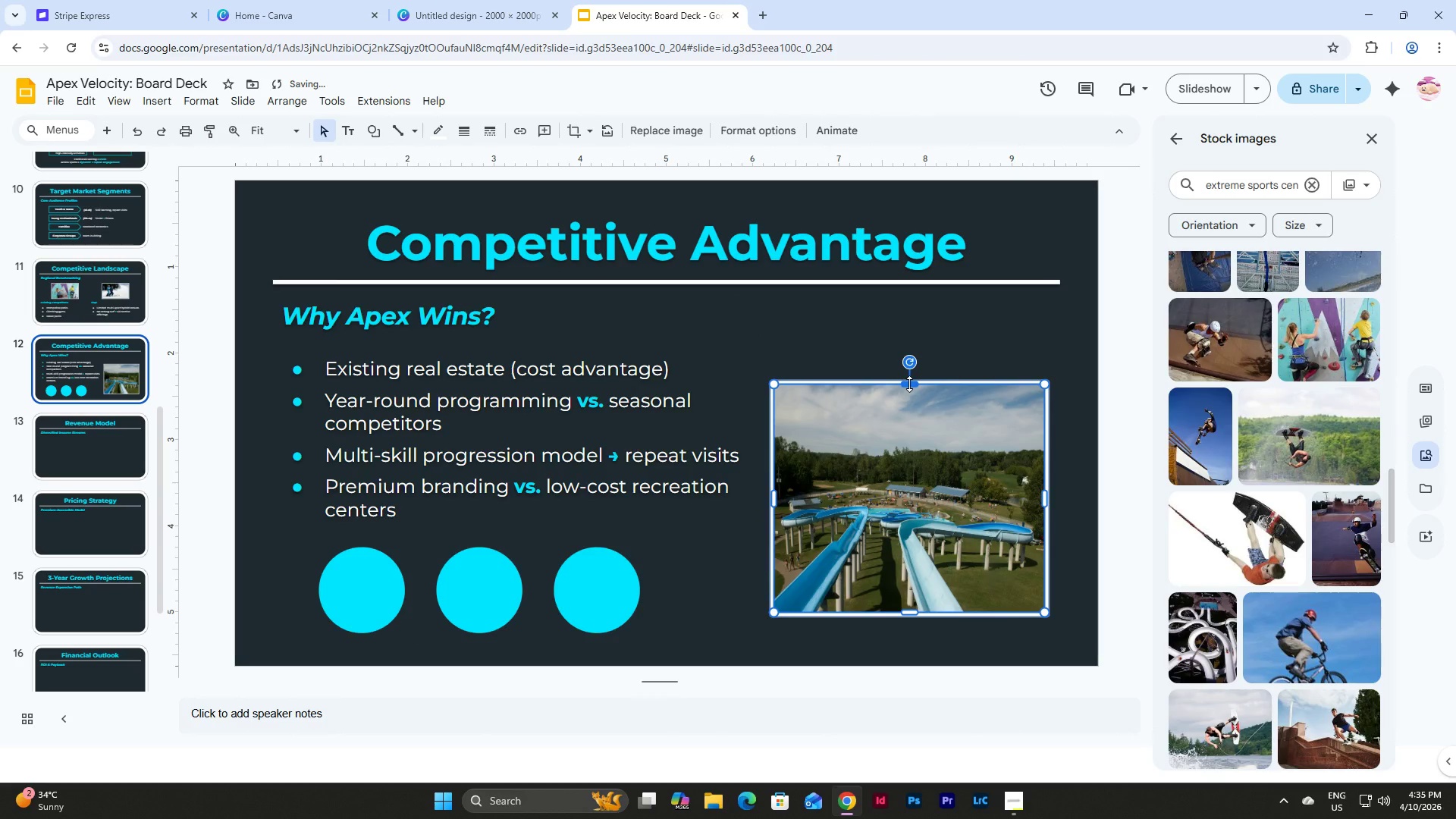 
left_click_drag(start_coordinate=[909, 384], to_coordinate=[909, 363])
 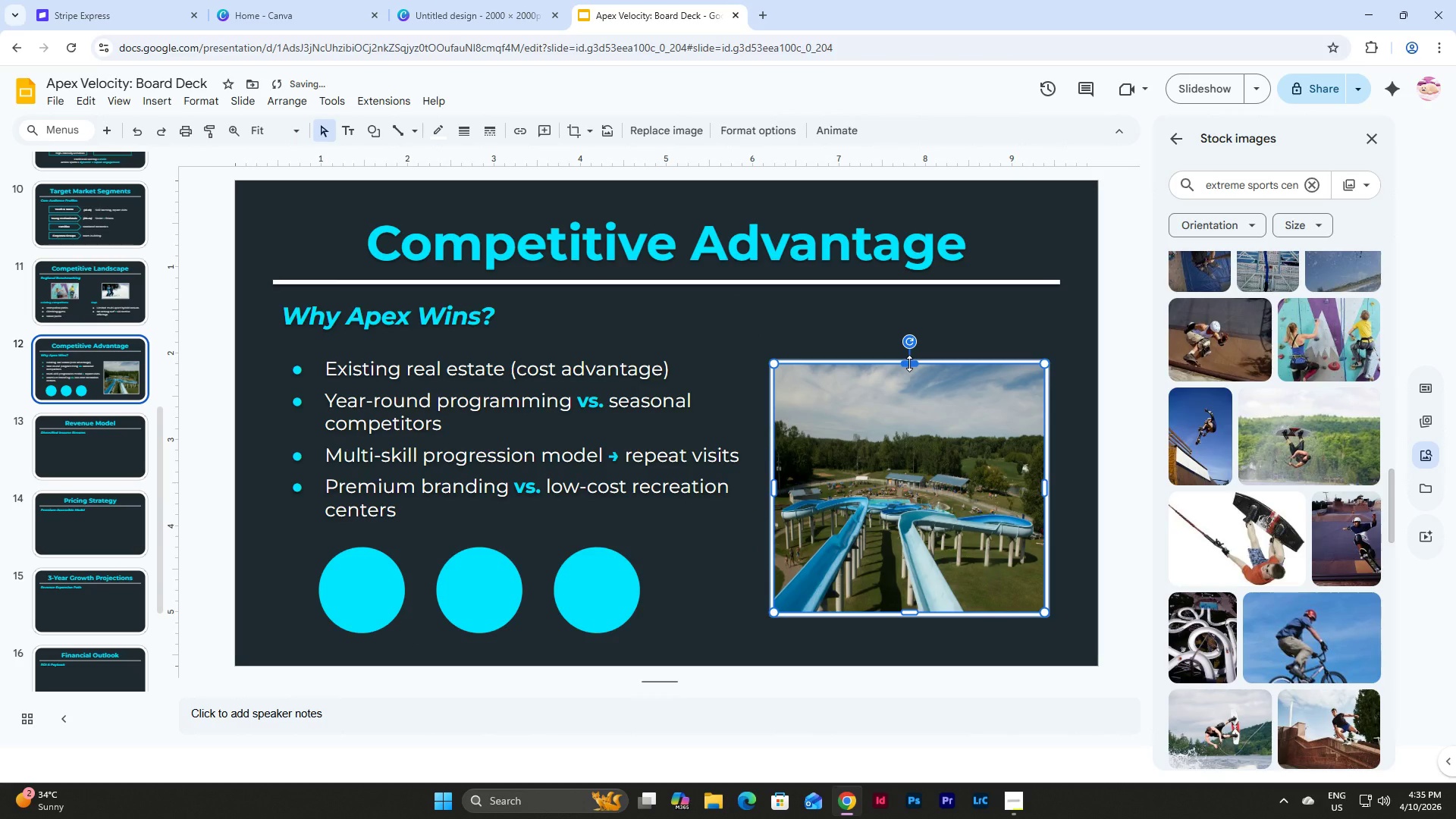 
left_click_drag(start_coordinate=[909, 363], to_coordinate=[909, 346])
 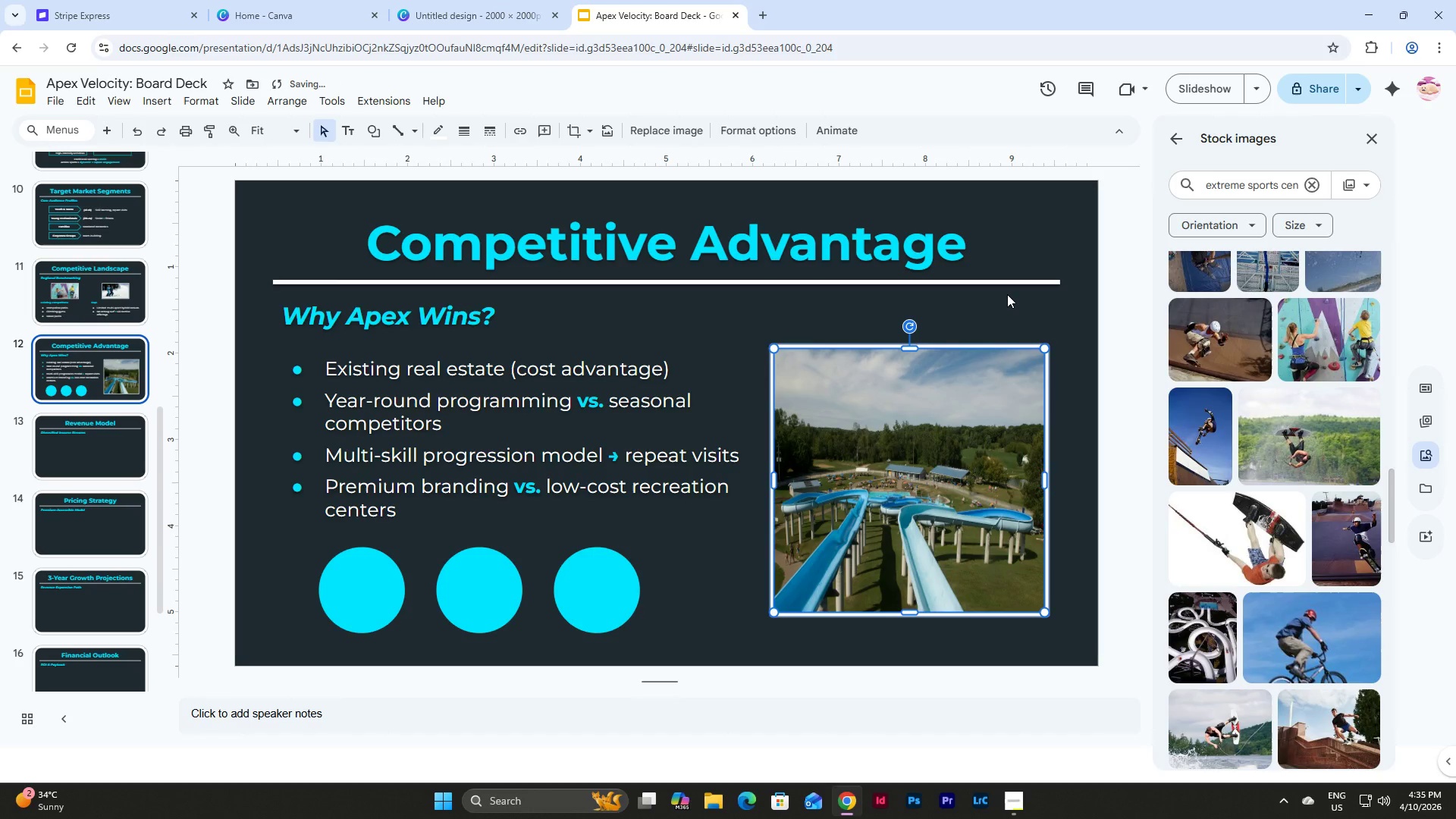 
left_click([1007, 294])
 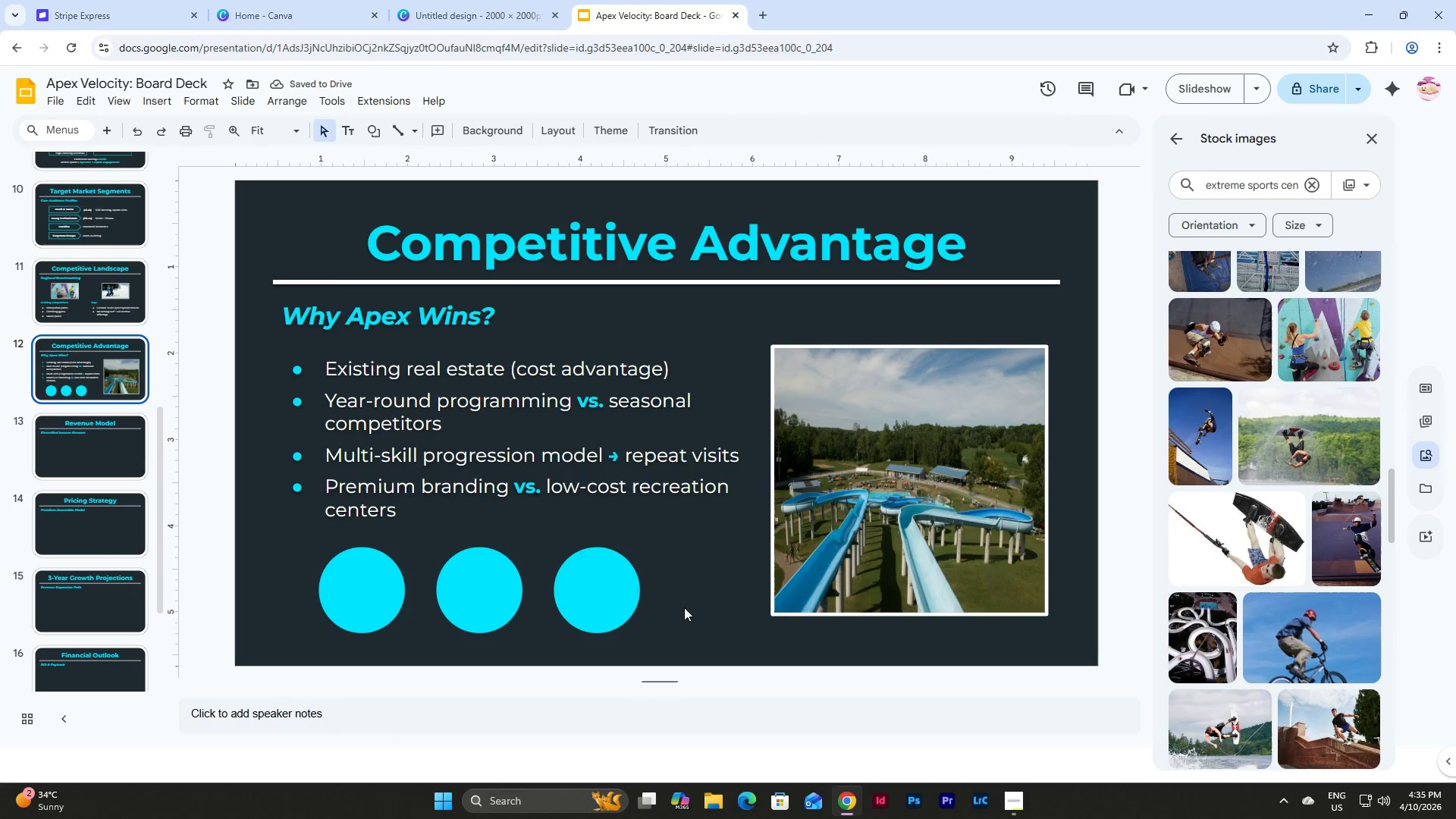 
left_click_drag(start_coordinate=[686, 627], to_coordinate=[281, 557])
 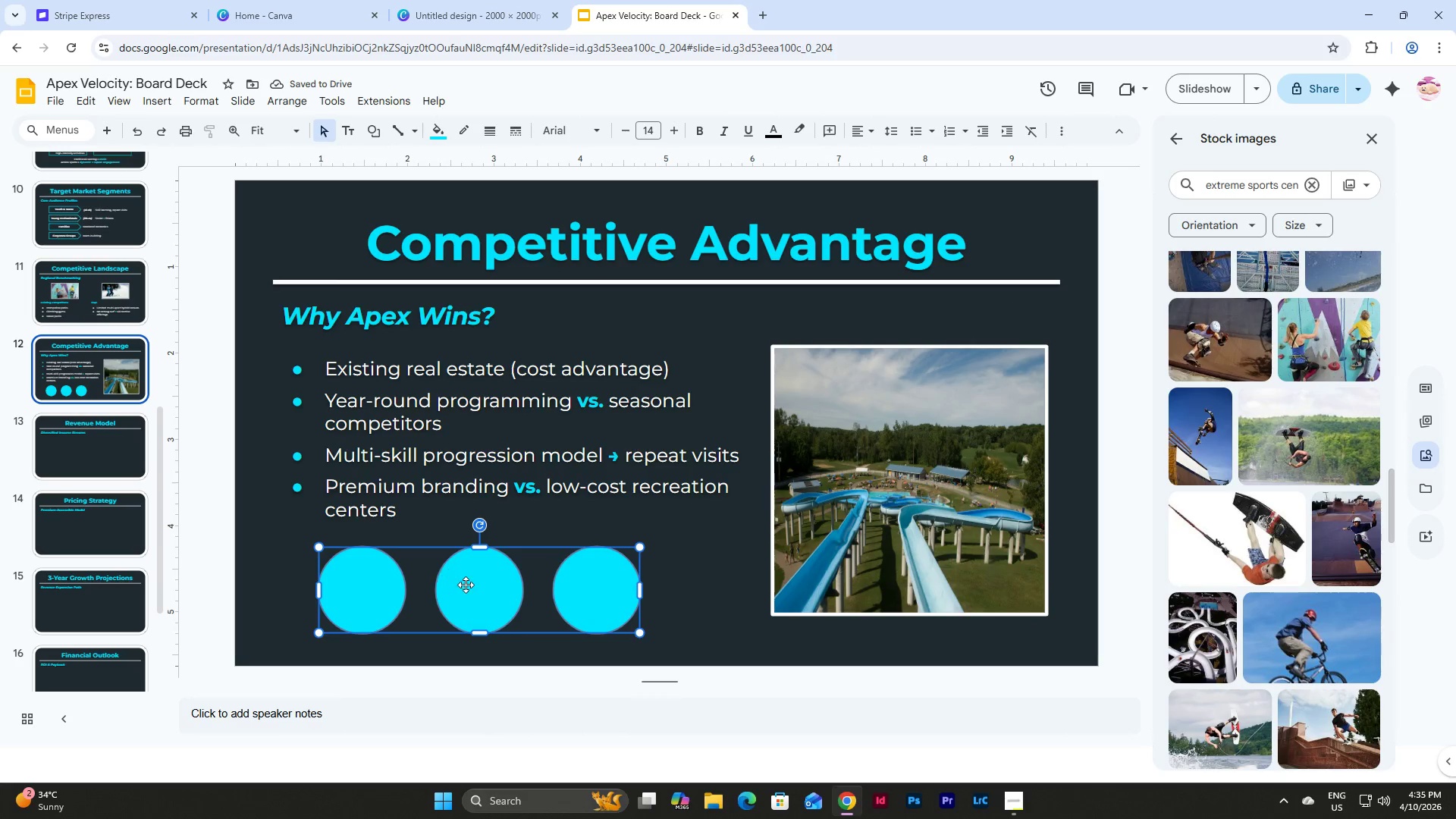 
left_click_drag(start_coordinate=[468, 586], to_coordinate=[501, 586])
 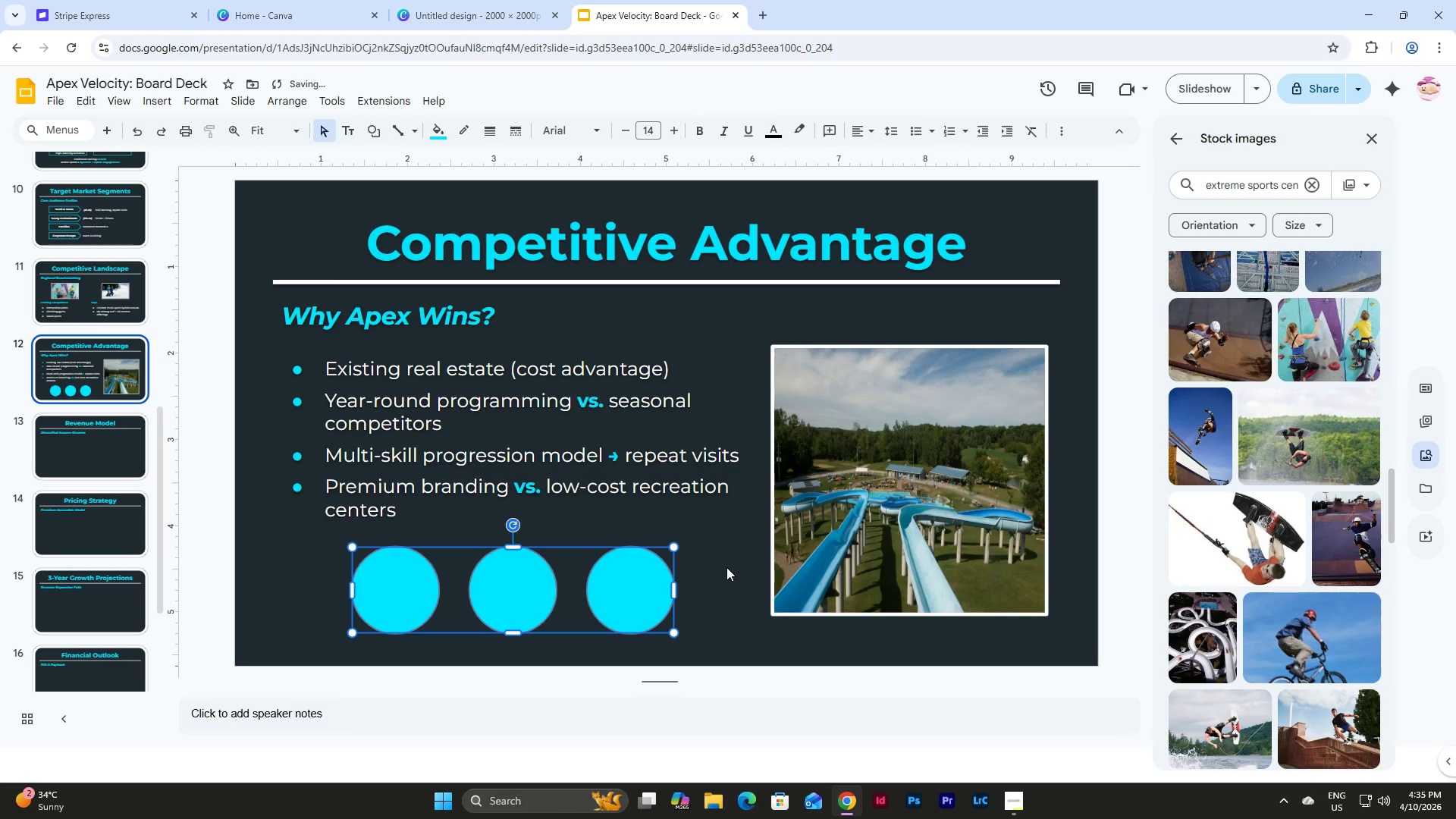 
left_click([730, 561])
 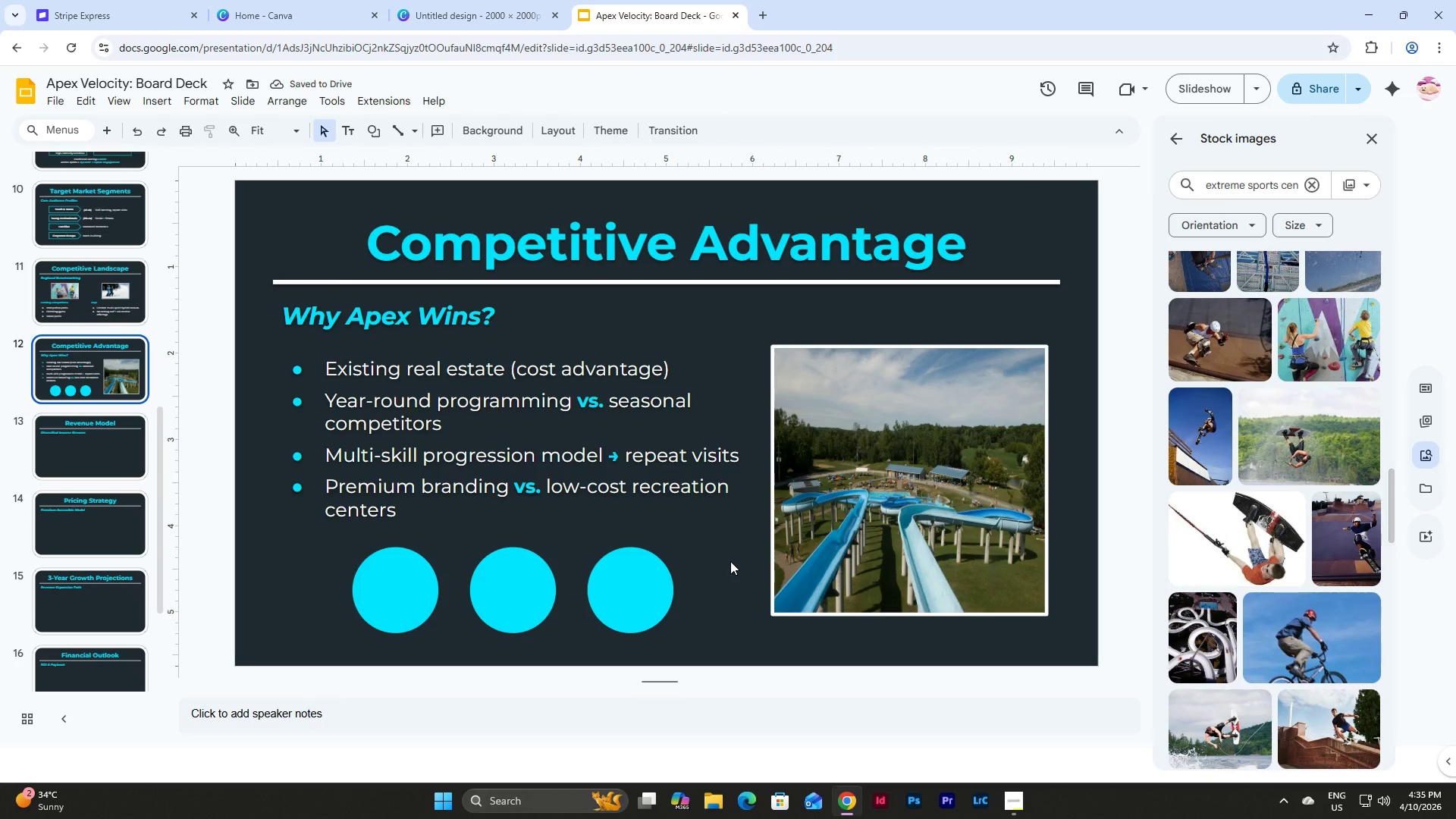 
left_click([871, 561])
 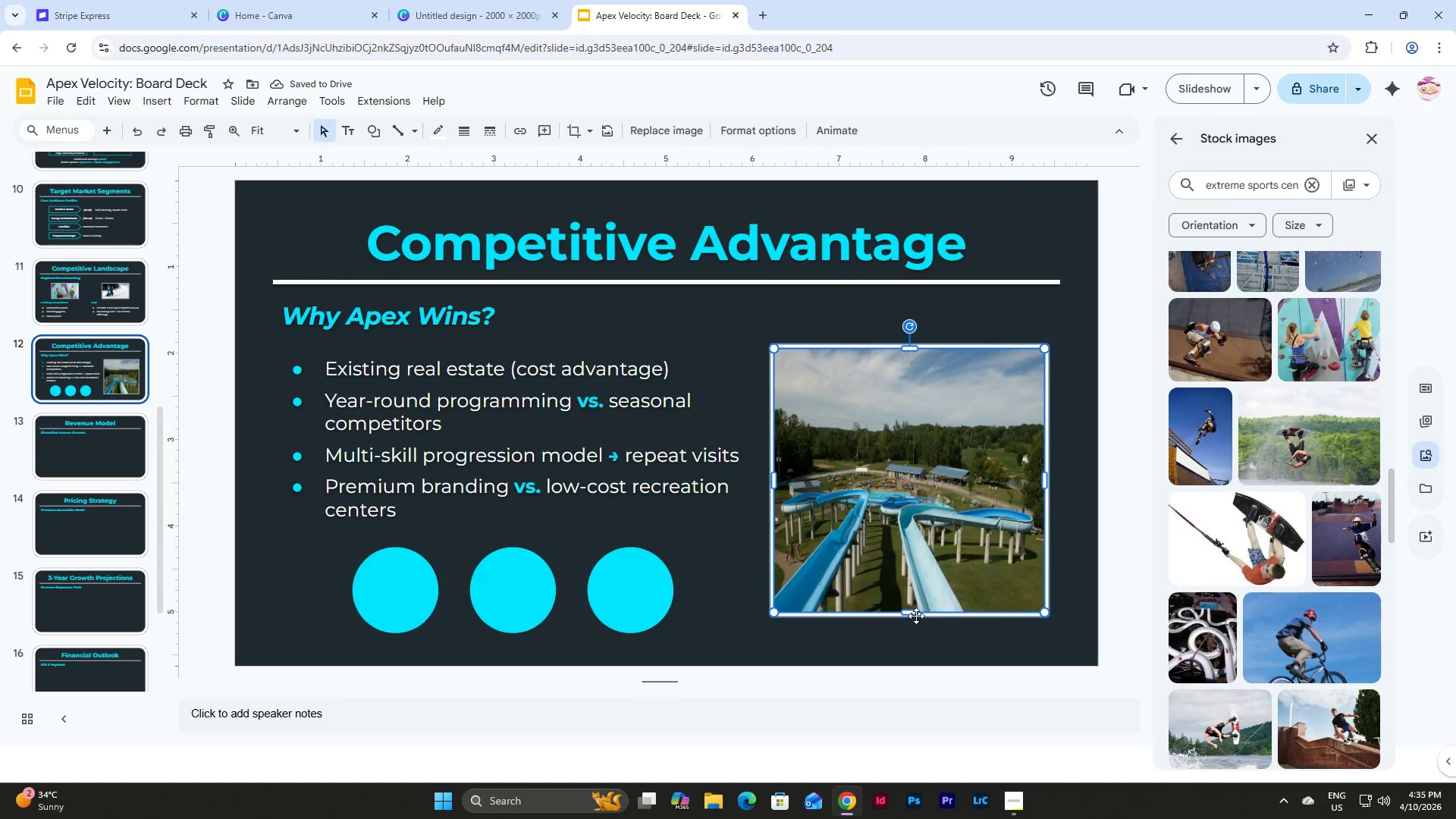 
left_click_drag(start_coordinate=[911, 613], to_coordinate=[912, 631])
 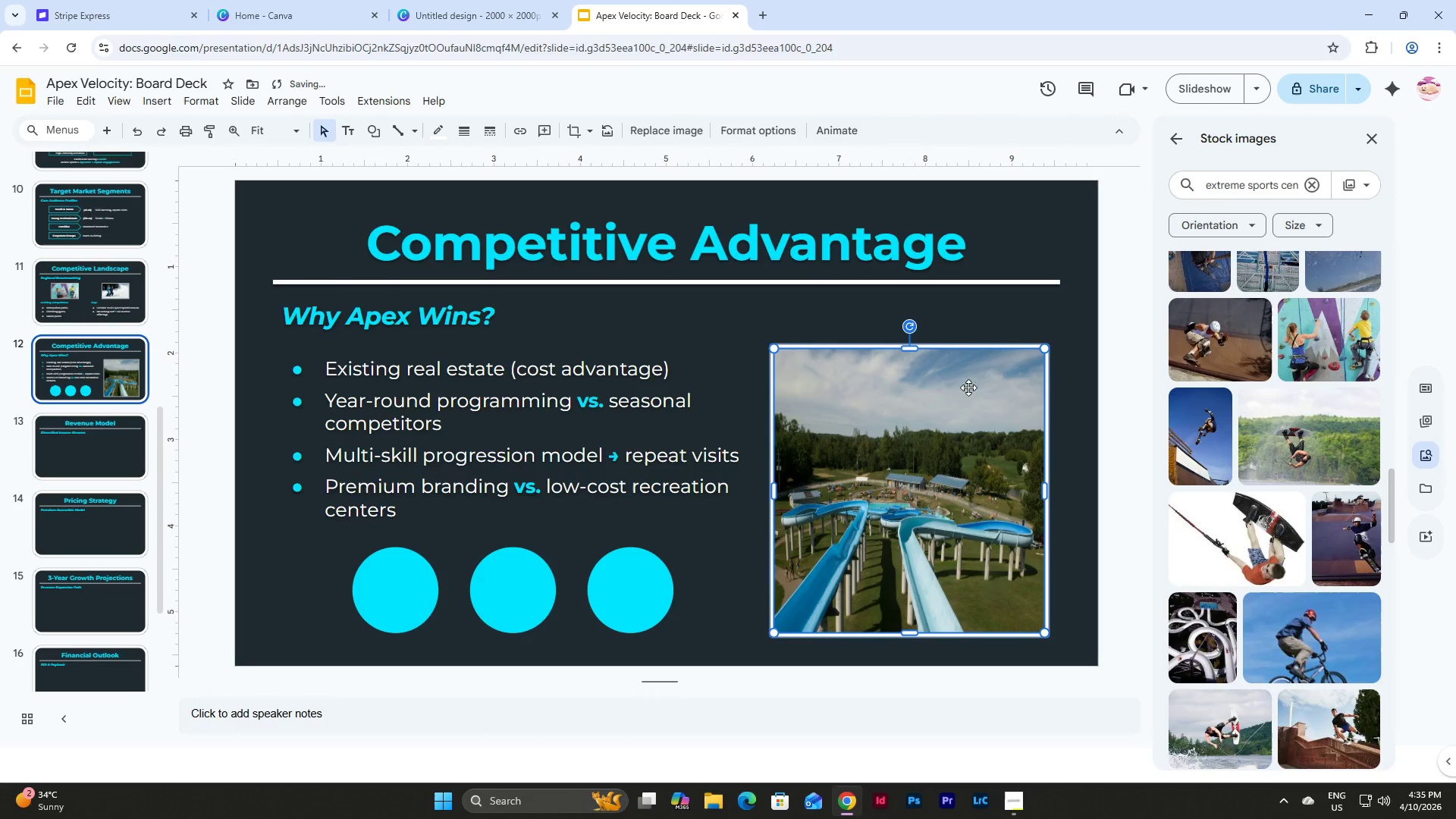 
left_click([975, 308])
 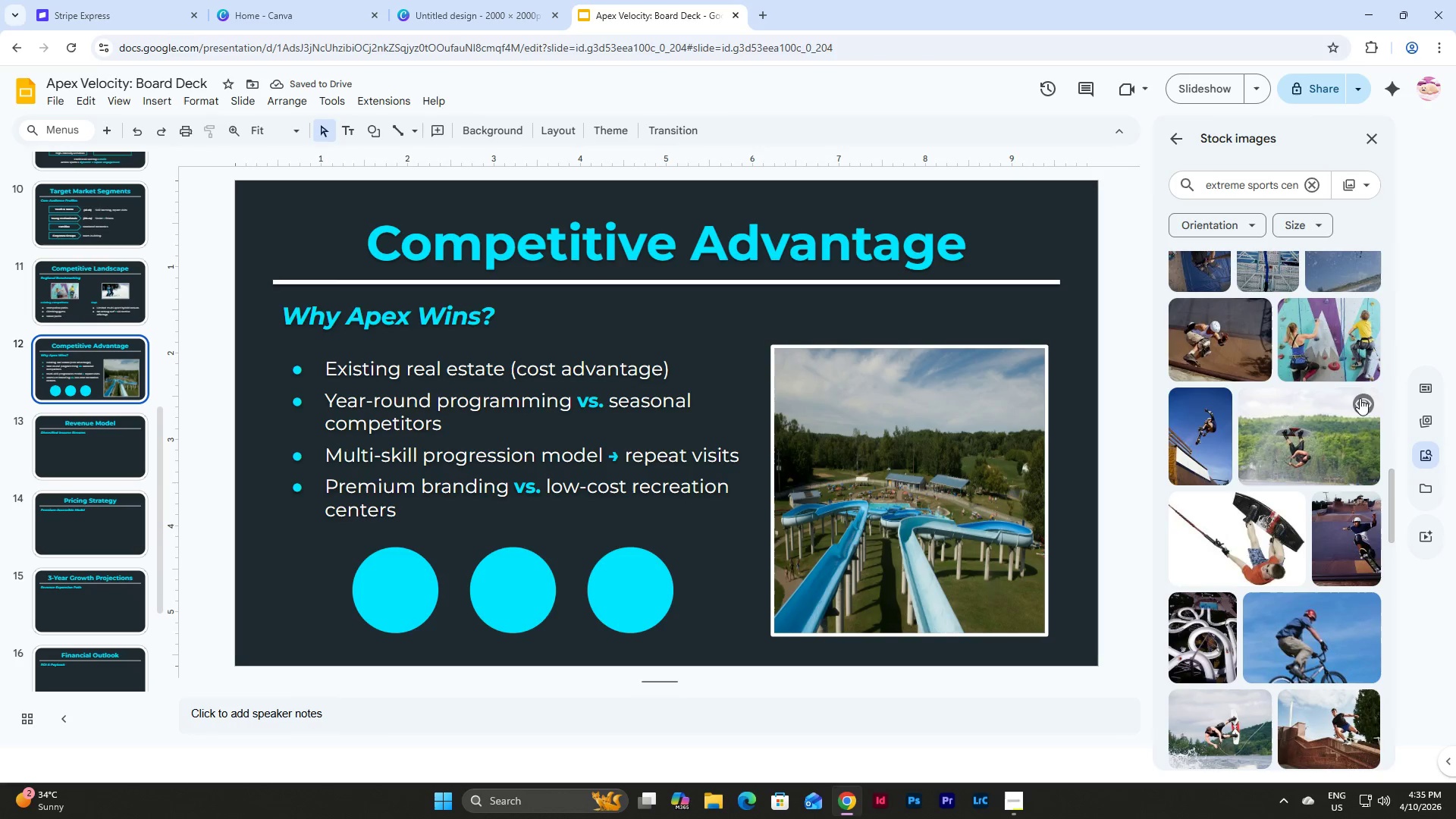 
left_click([1012, 802])